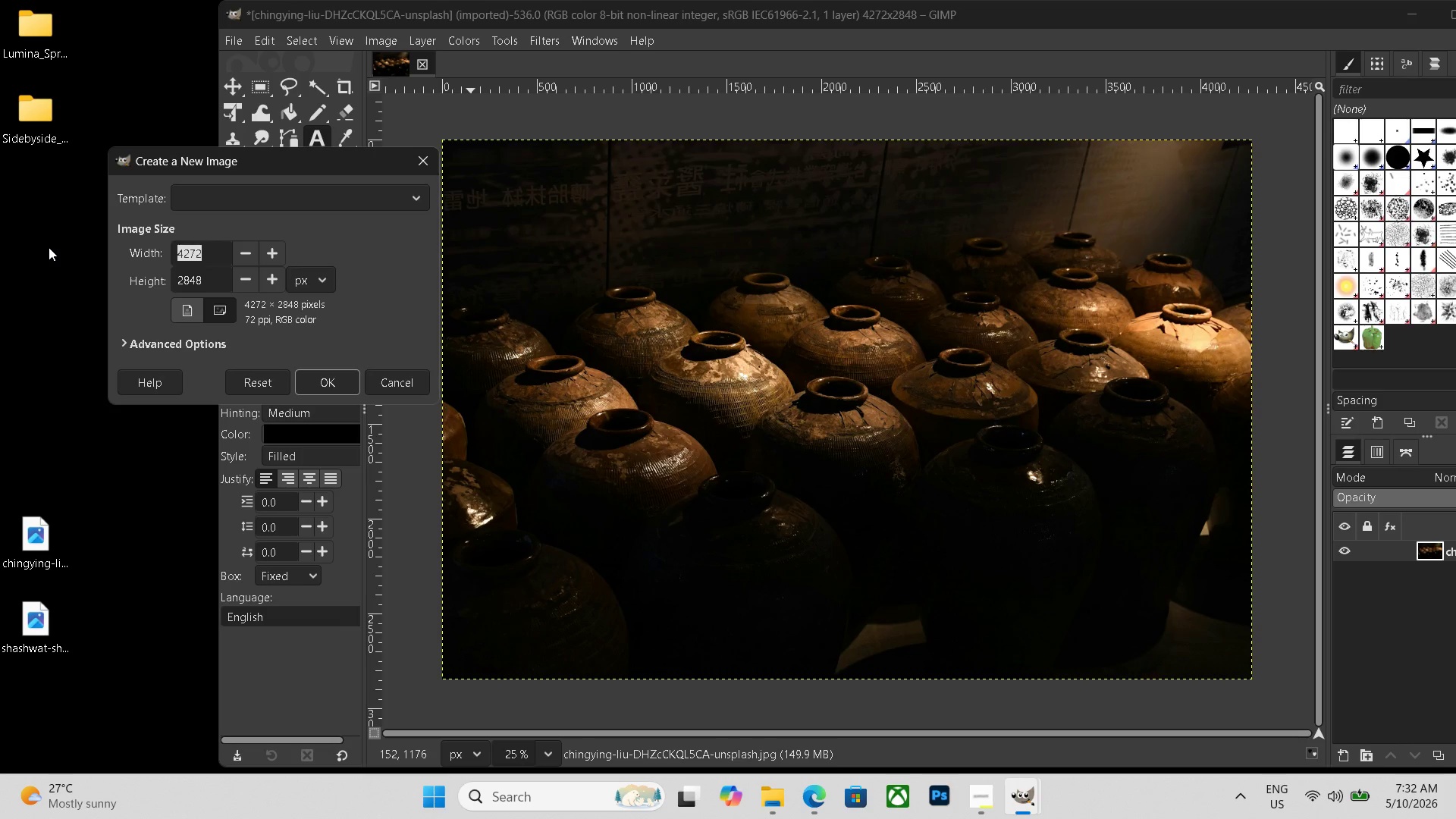 
key(Backspace)
 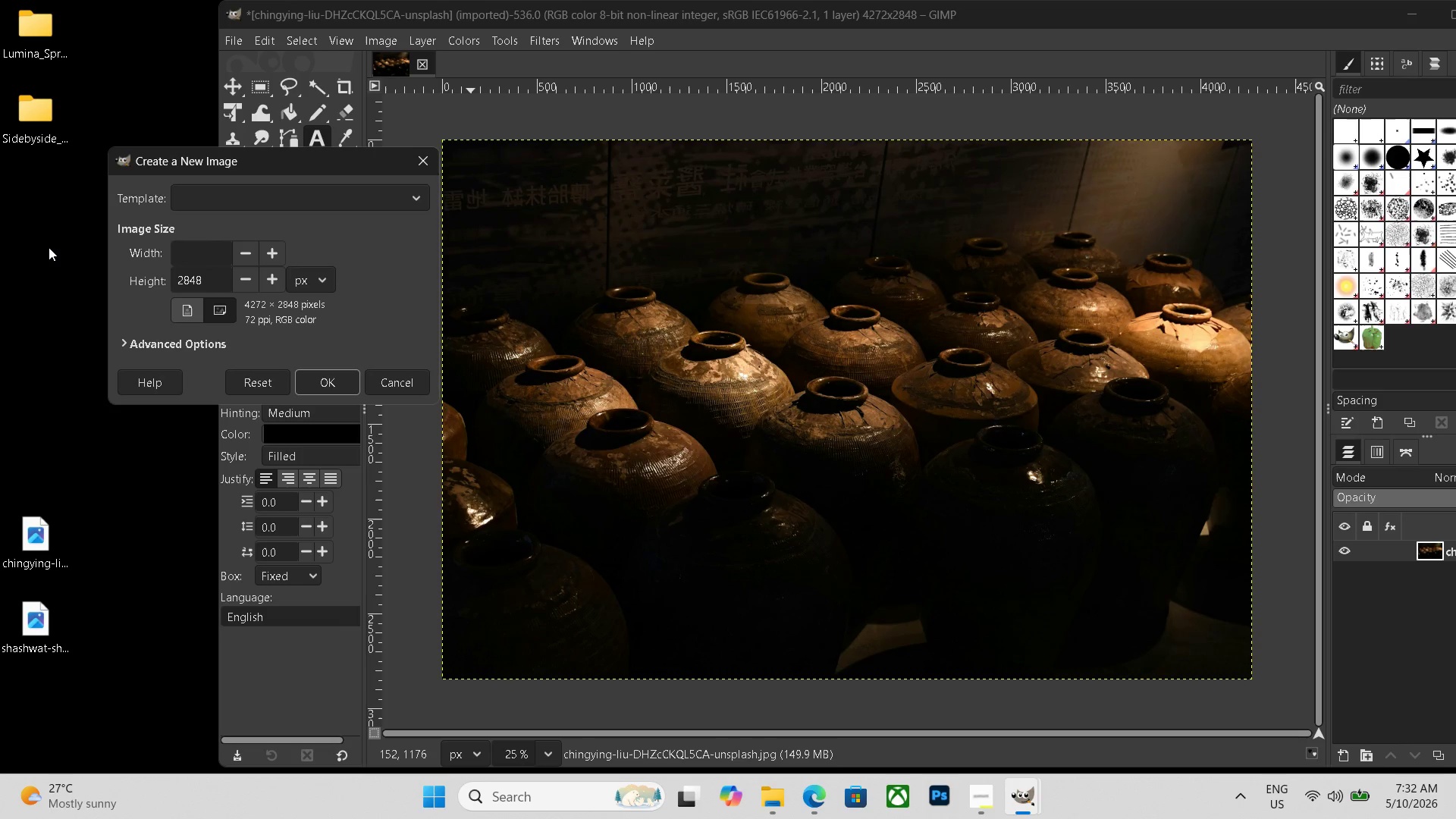 
wait(7.97)
 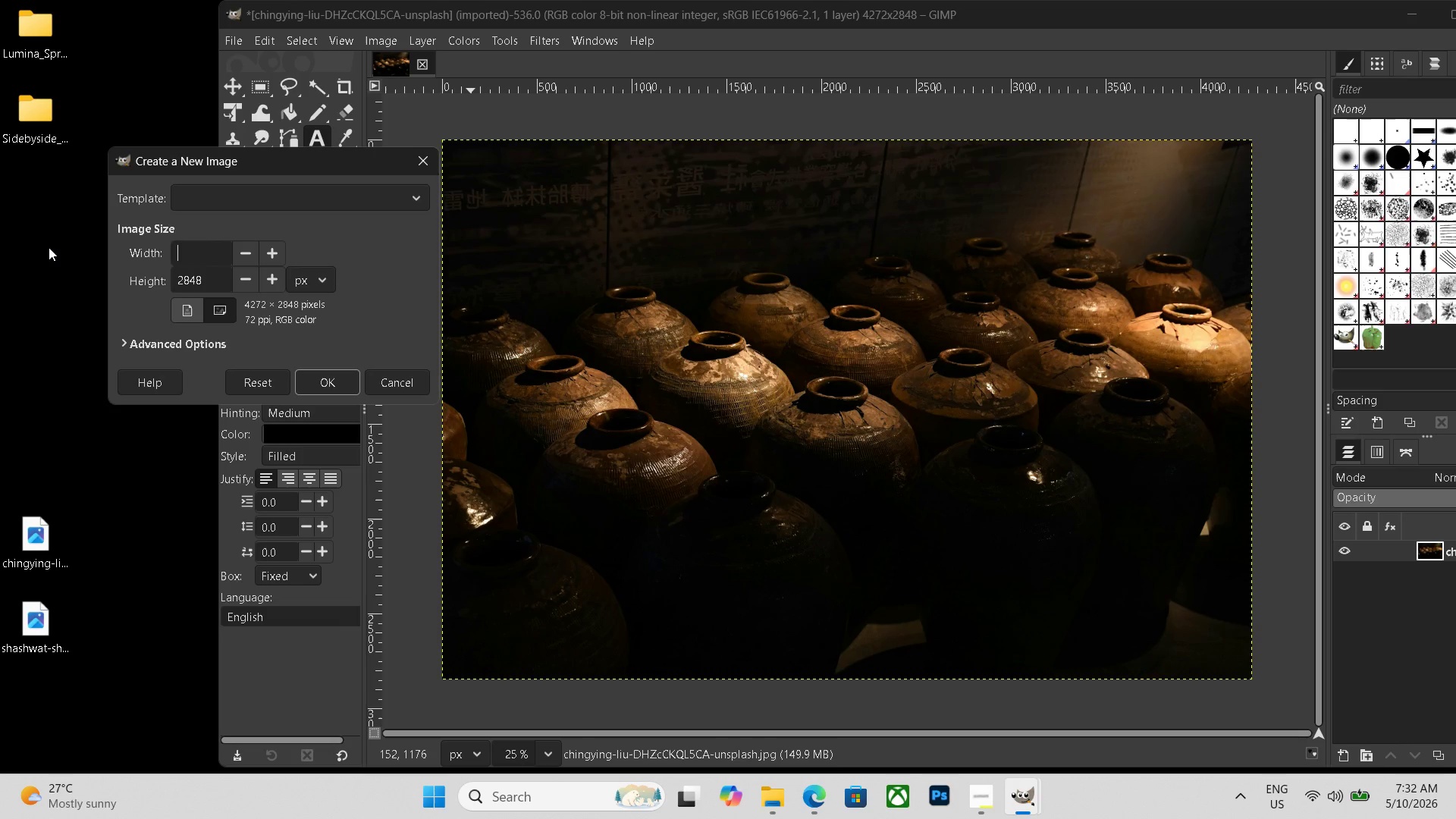 
key(ArrowUp)
 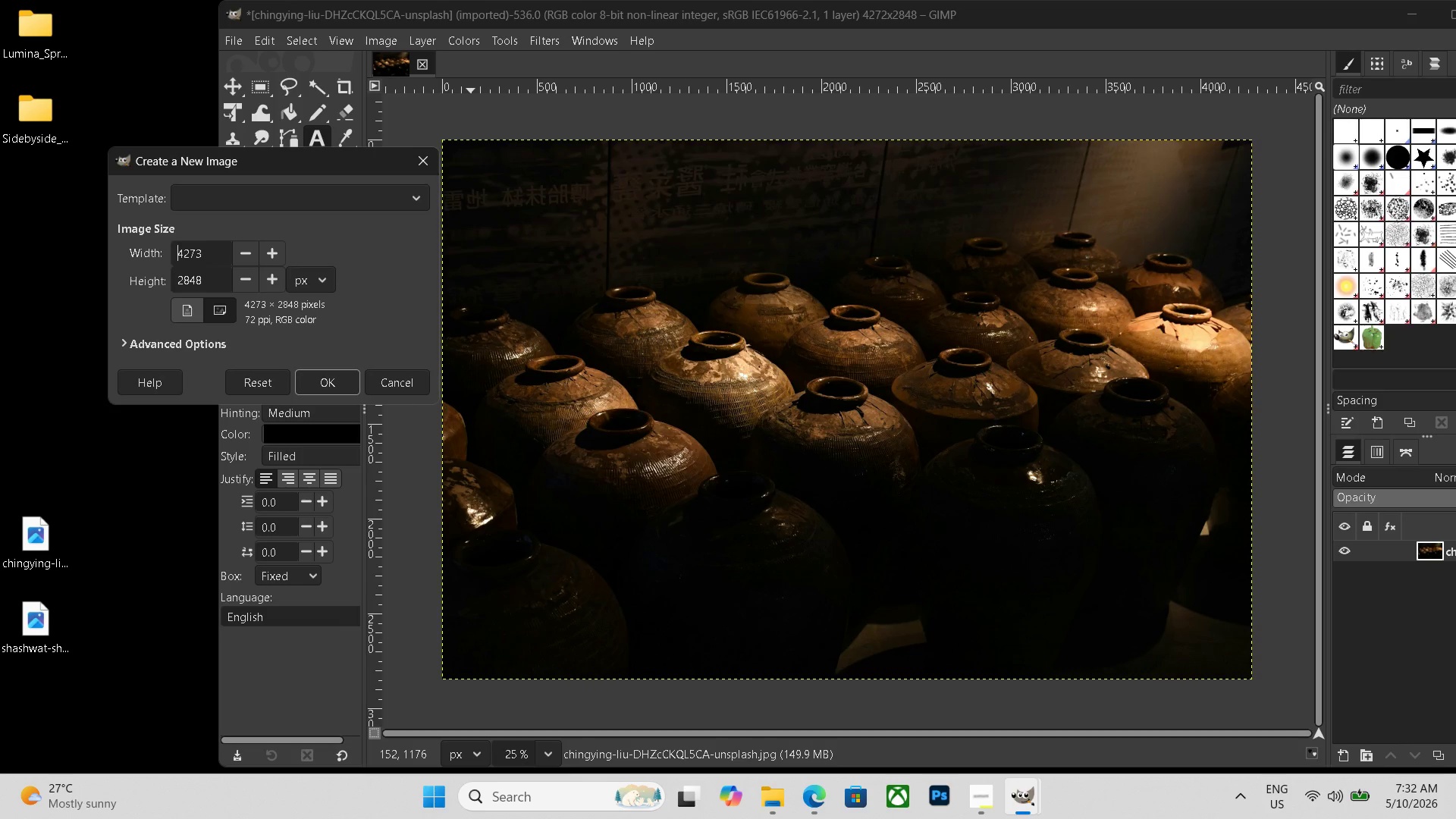 
key(BrightnessDown)
 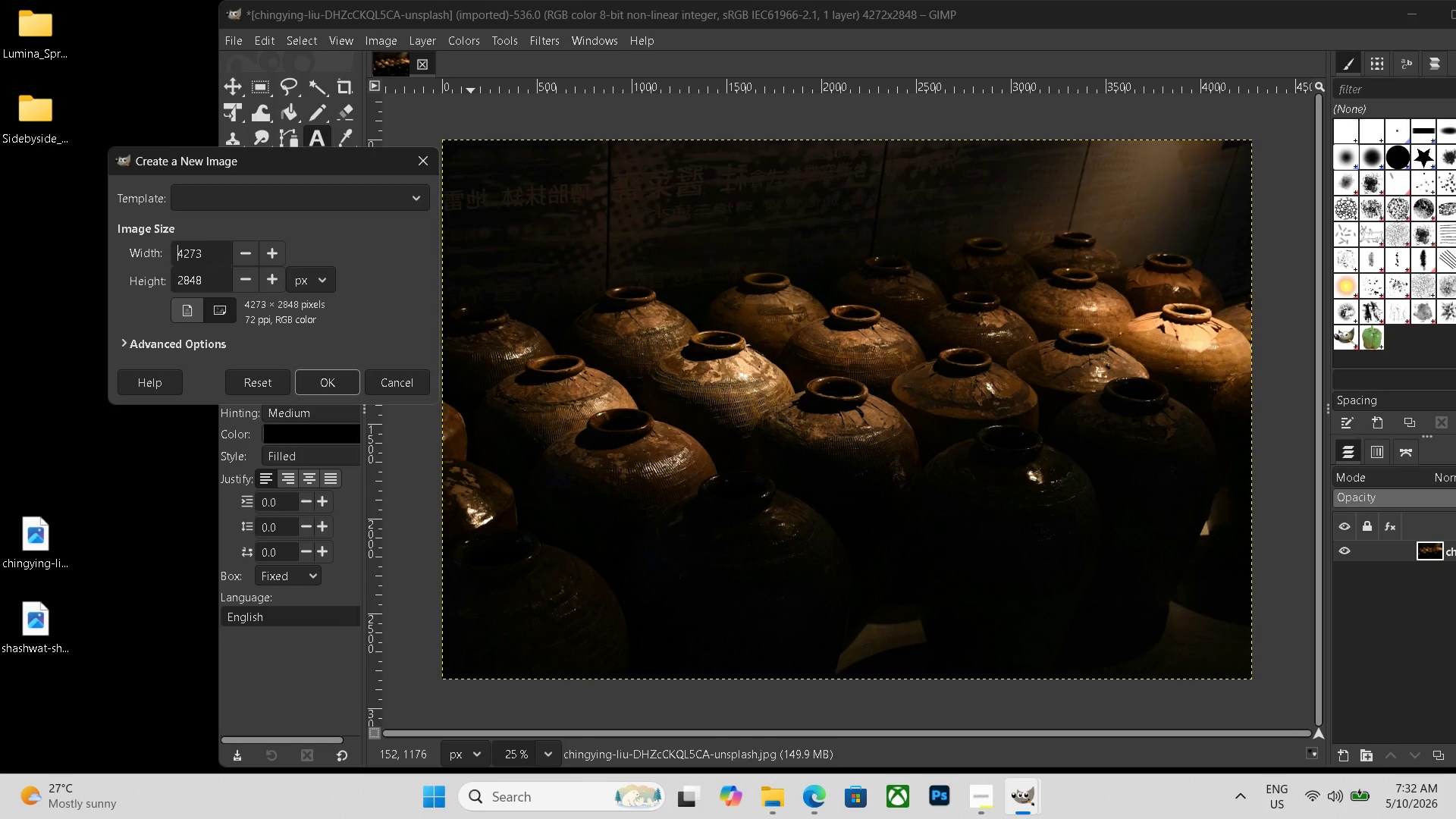 
key(ArrowLeft)
 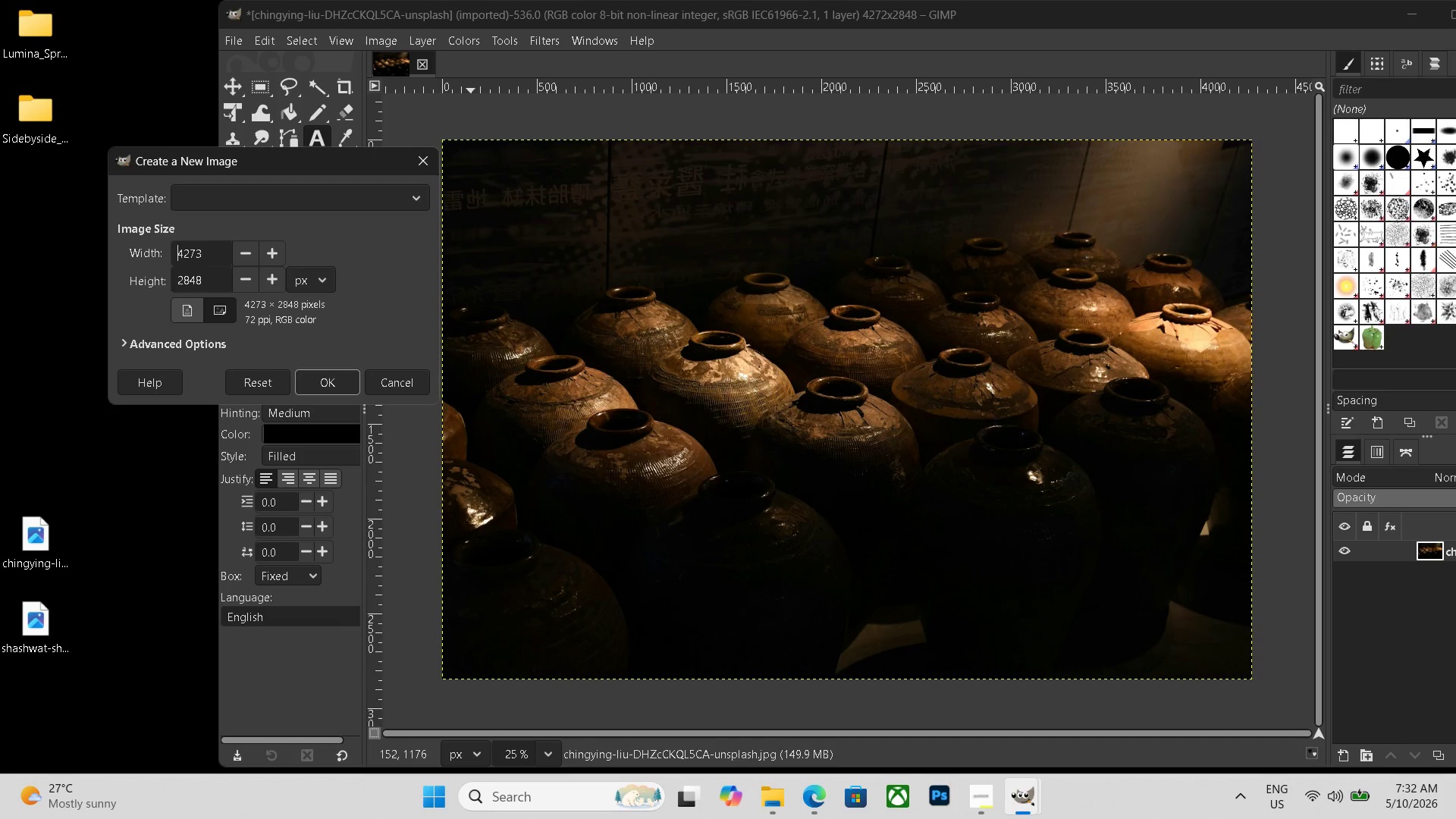 
key(ArrowUp)
 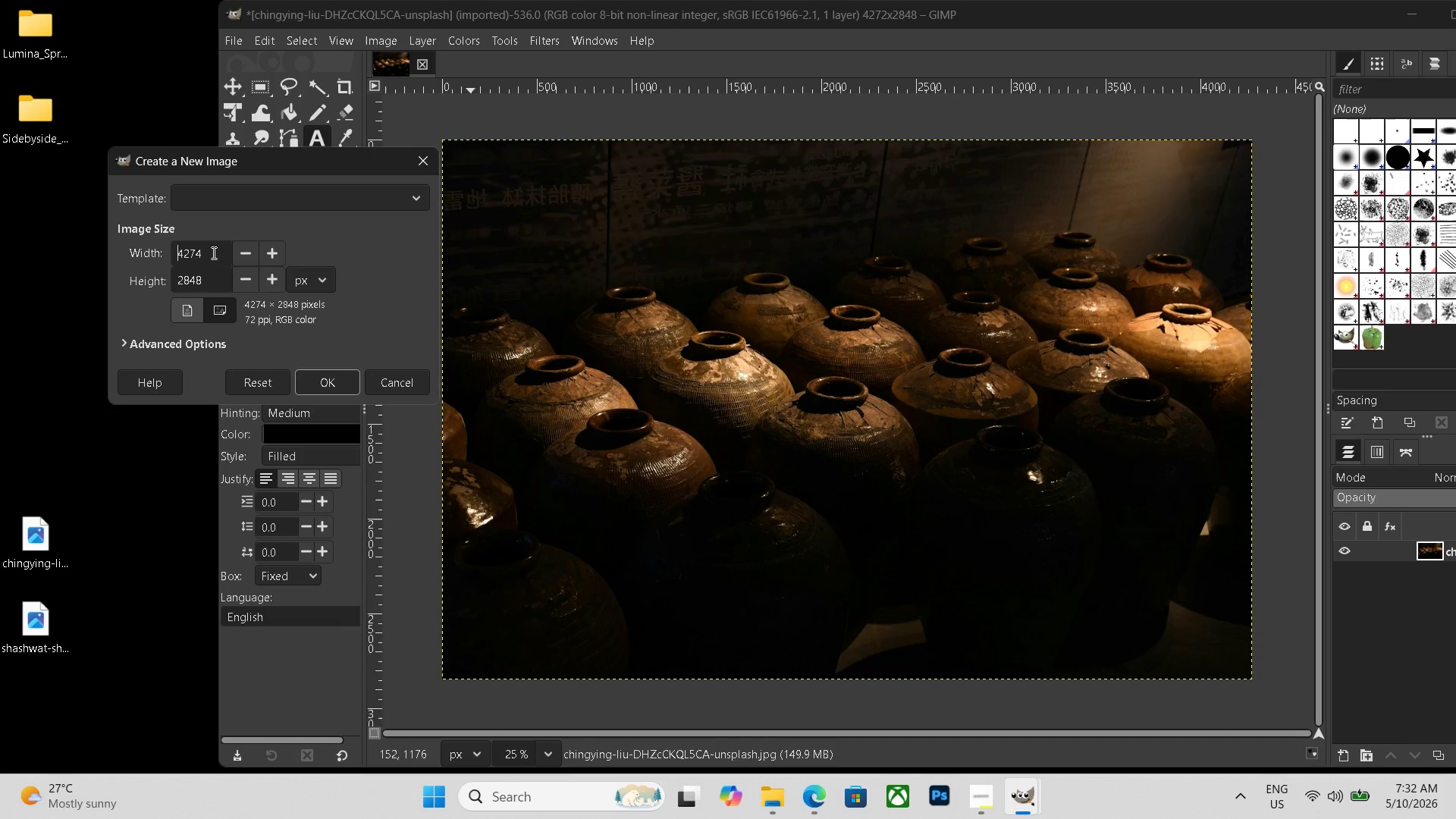 
left_click([219, 249])
 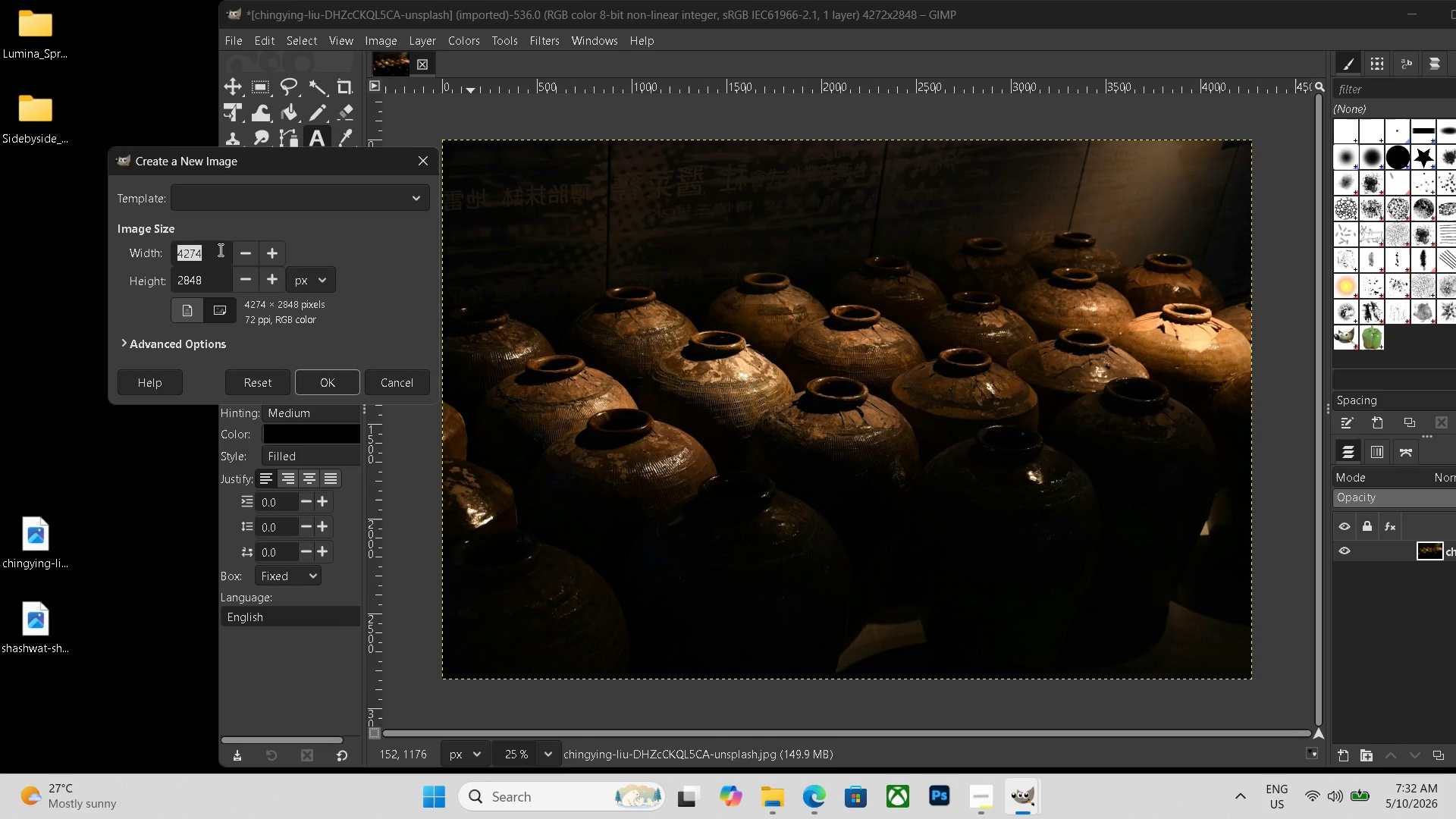 
left_click_drag(start_coordinate=[219, 249], to_coordinate=[139, 249])
 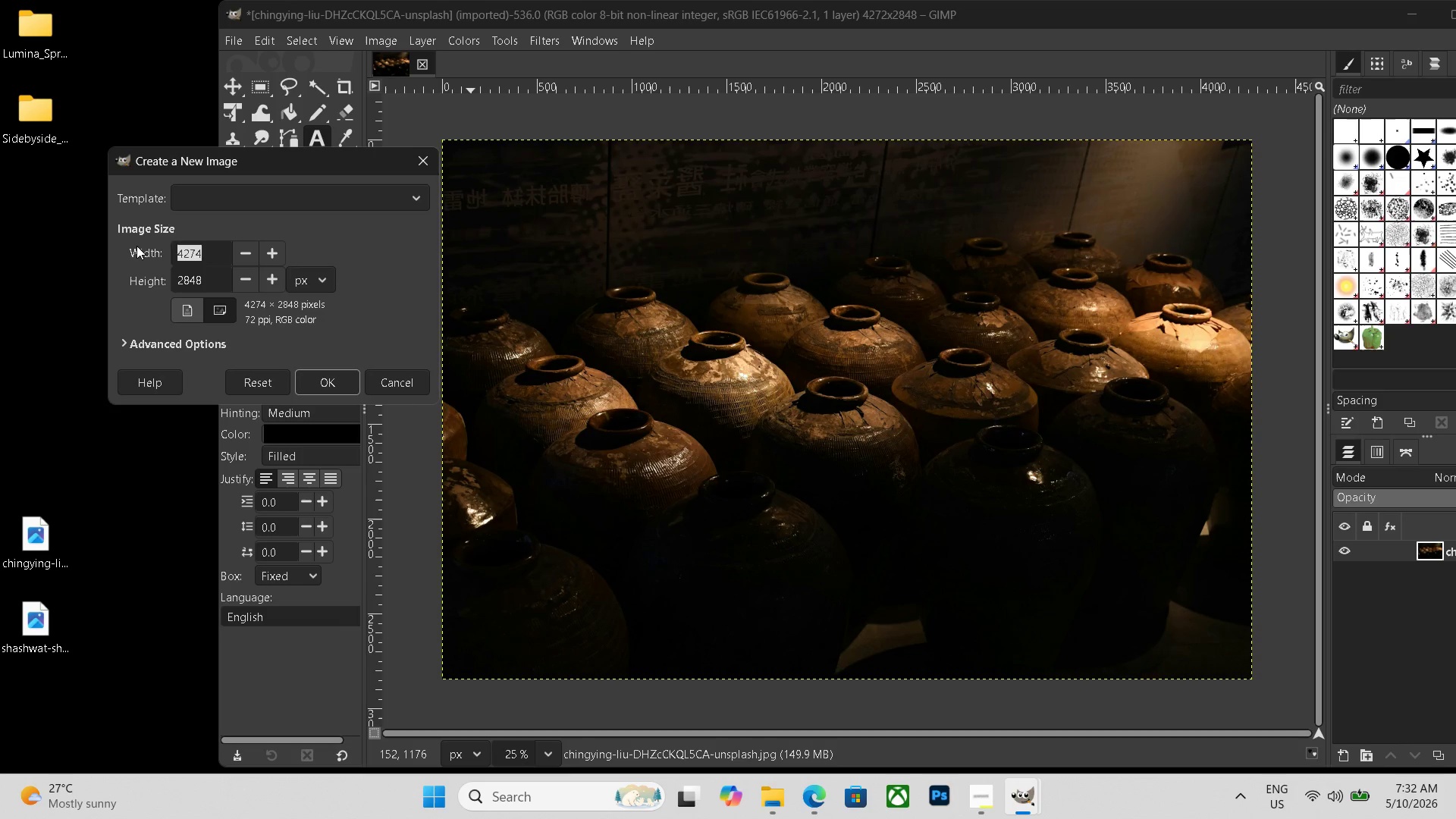 
key(ArrowUp)
 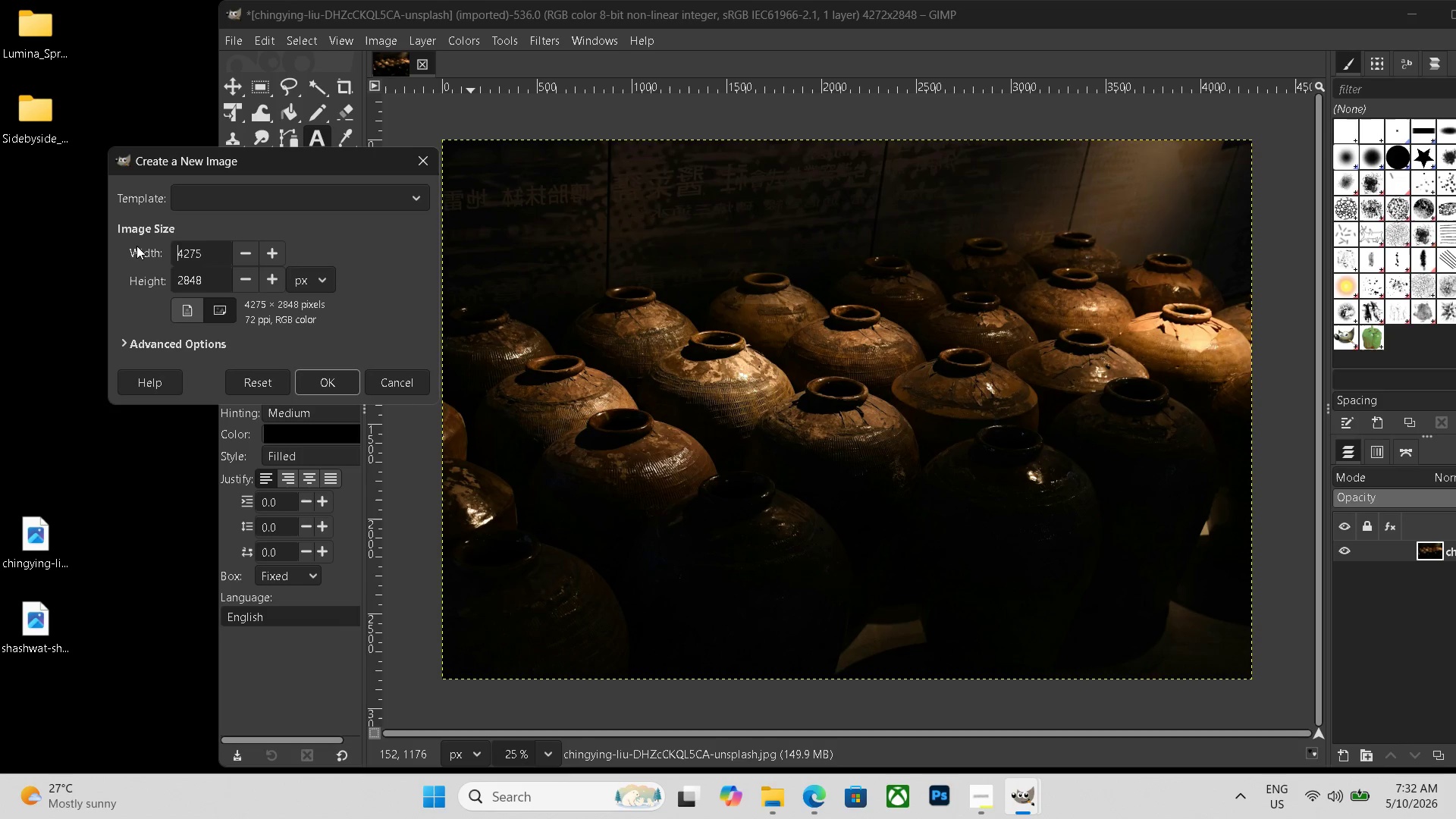 
key(NumLock)
 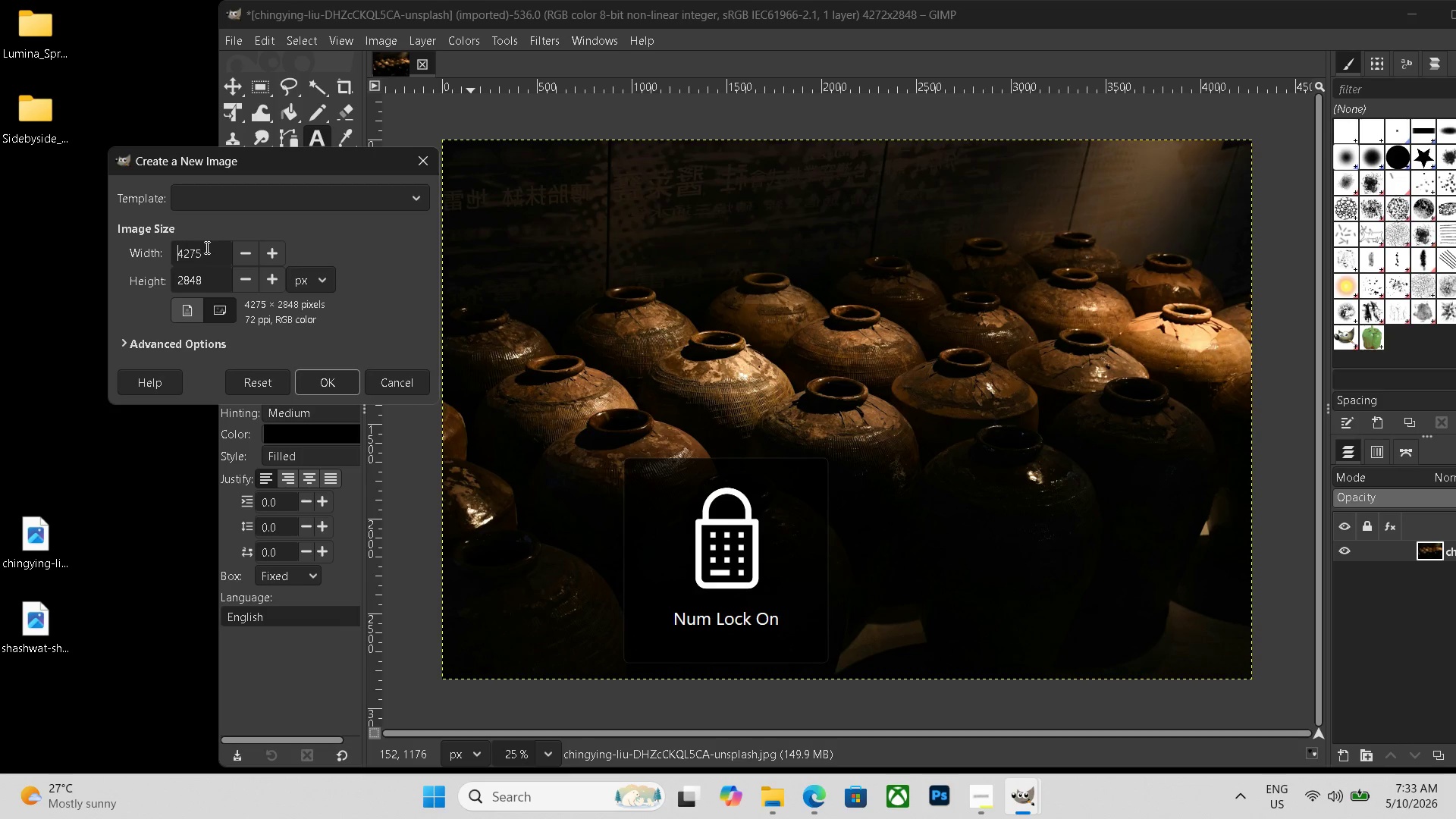 
left_click_drag(start_coordinate=[207, 252], to_coordinate=[153, 254])
 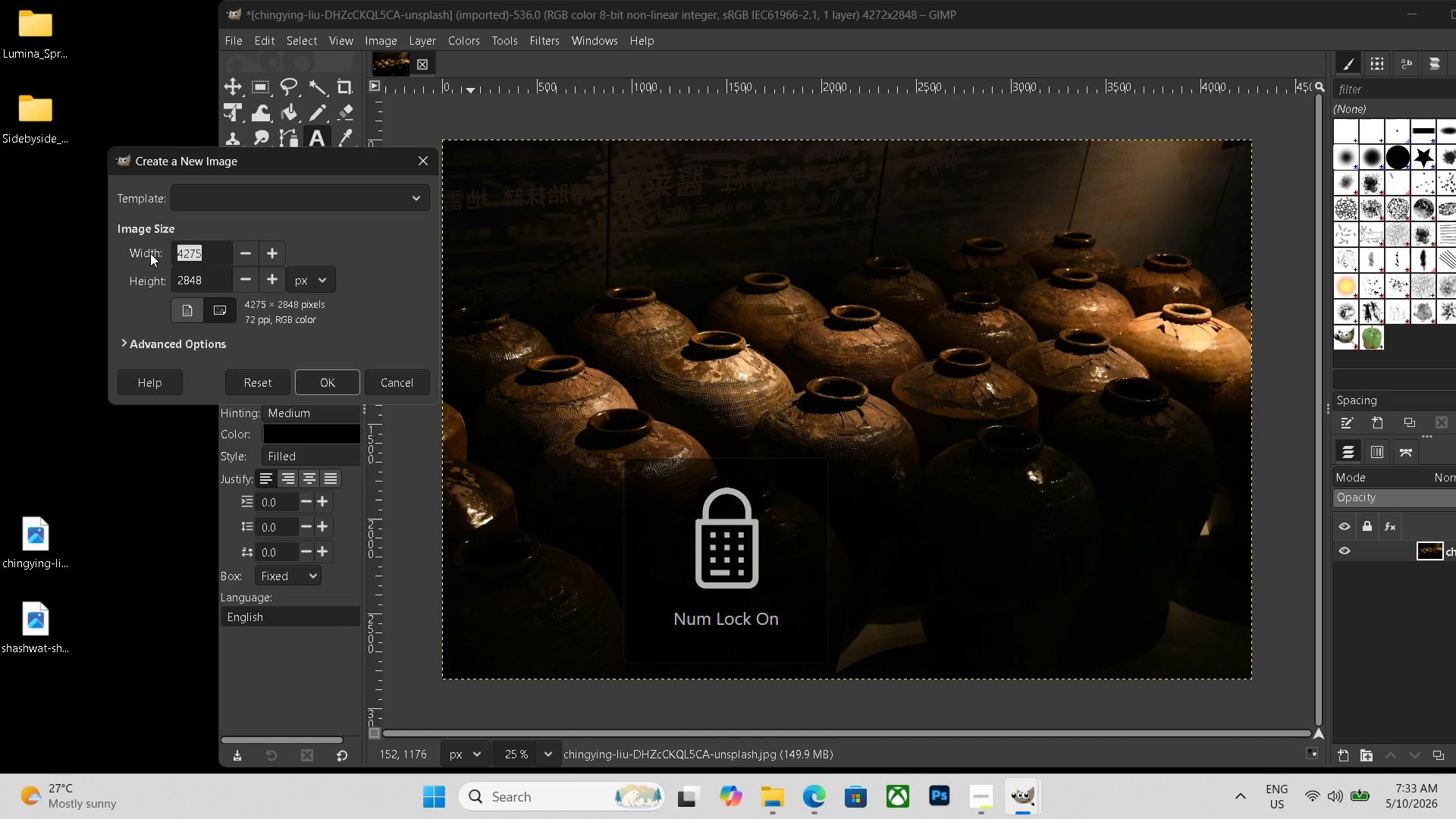 
key(Backspace)
 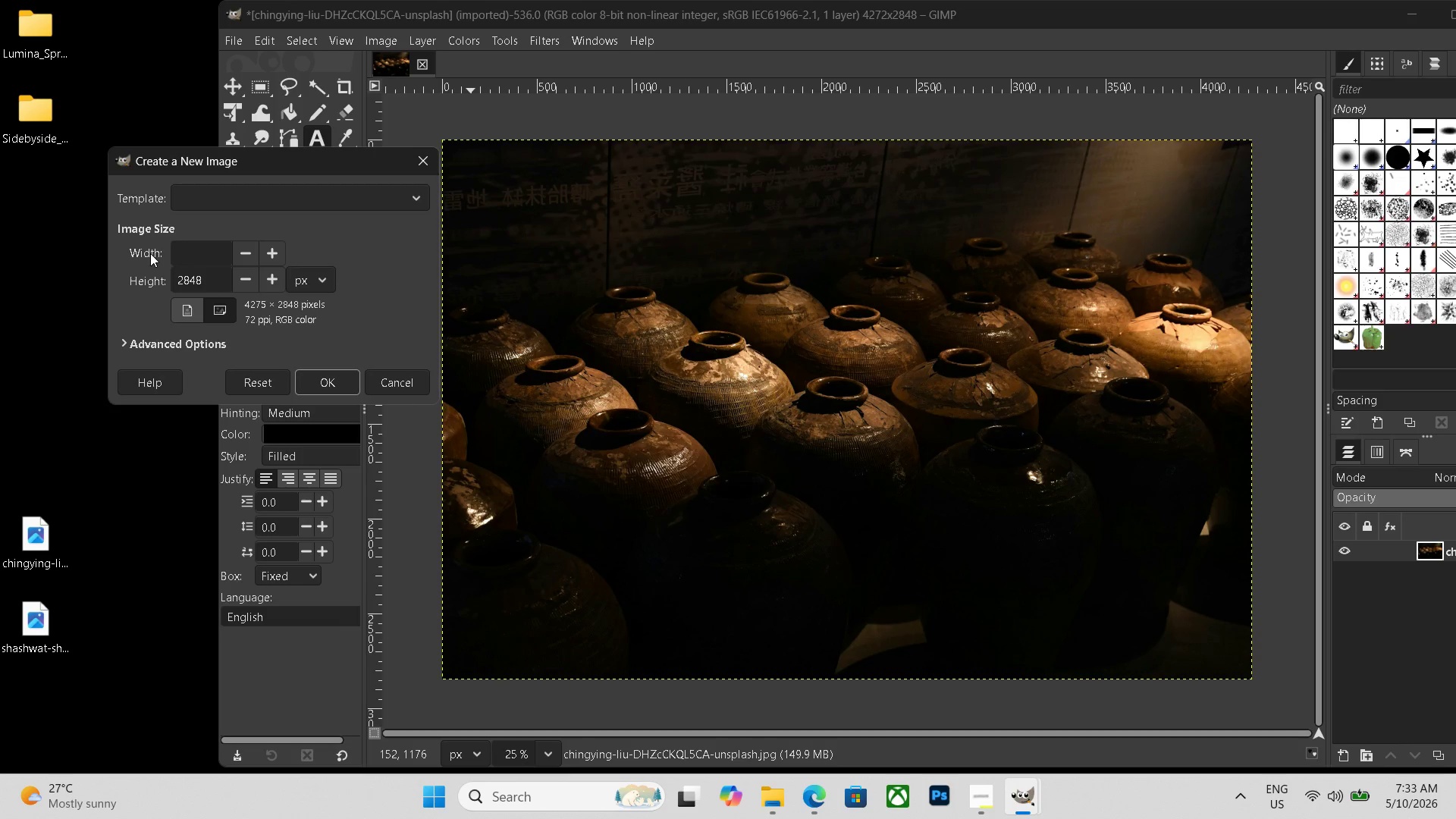 
key(Numpad8)
 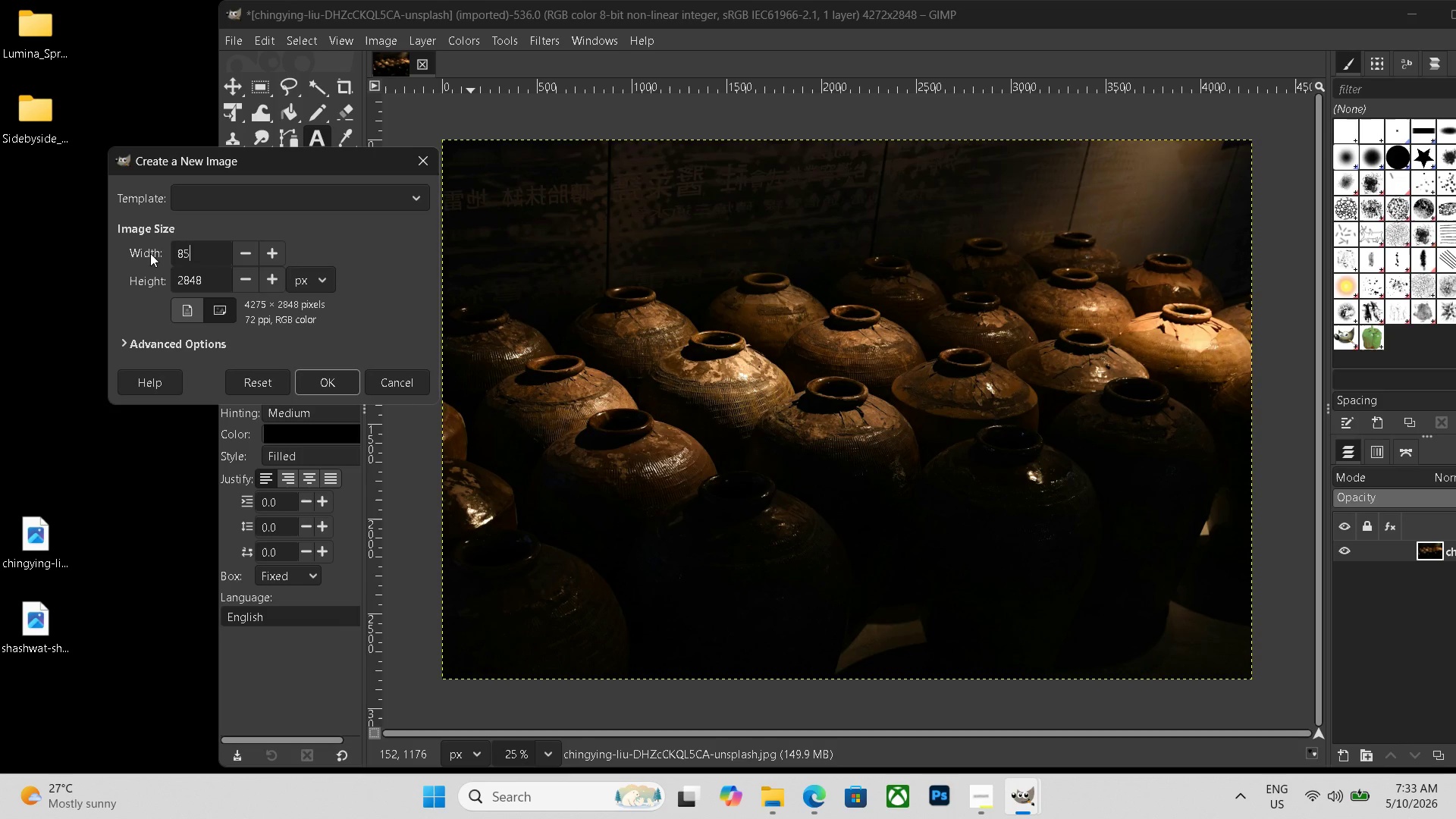 
key(Numpad5)
 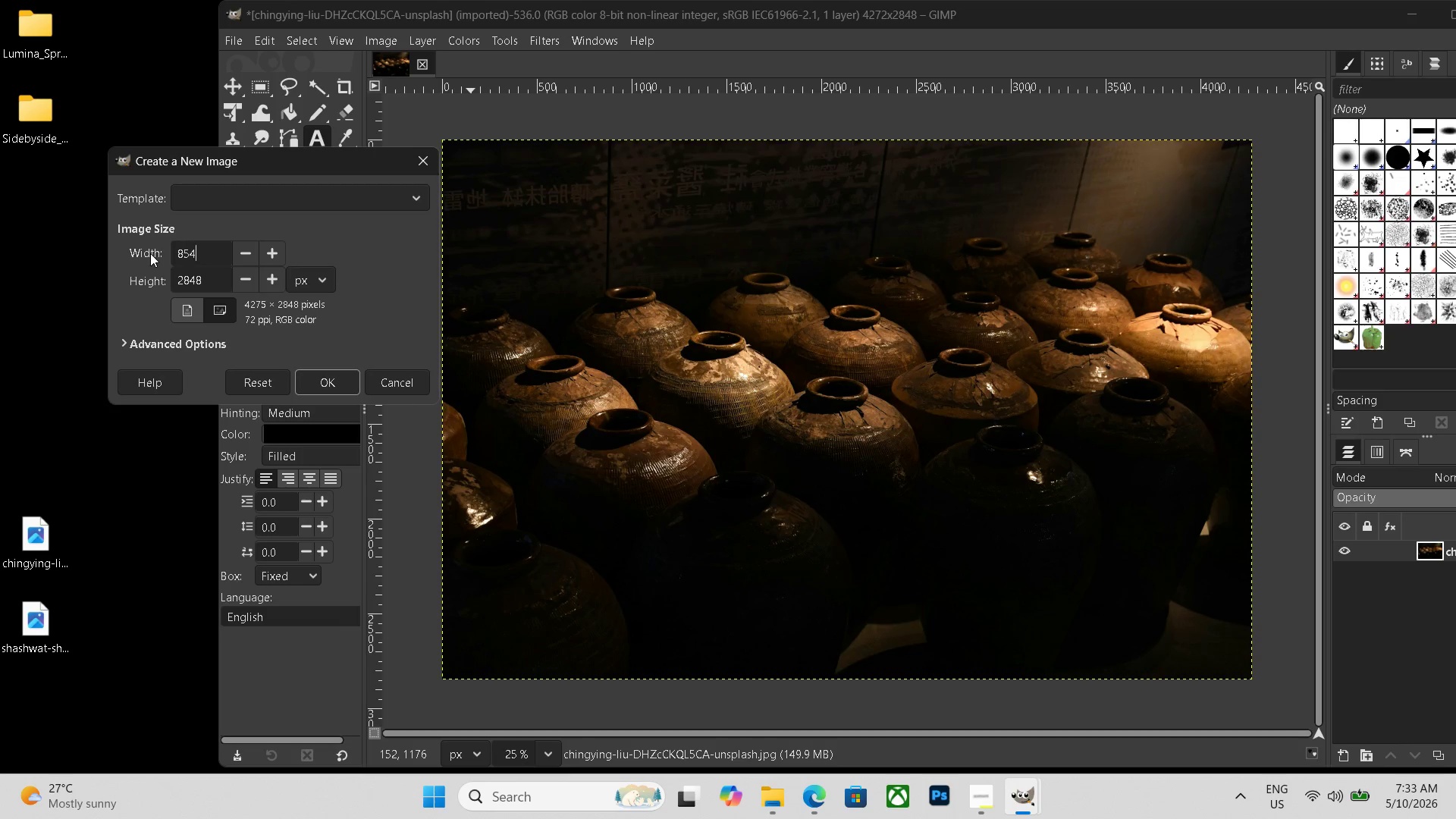 
key(Numpad4)
 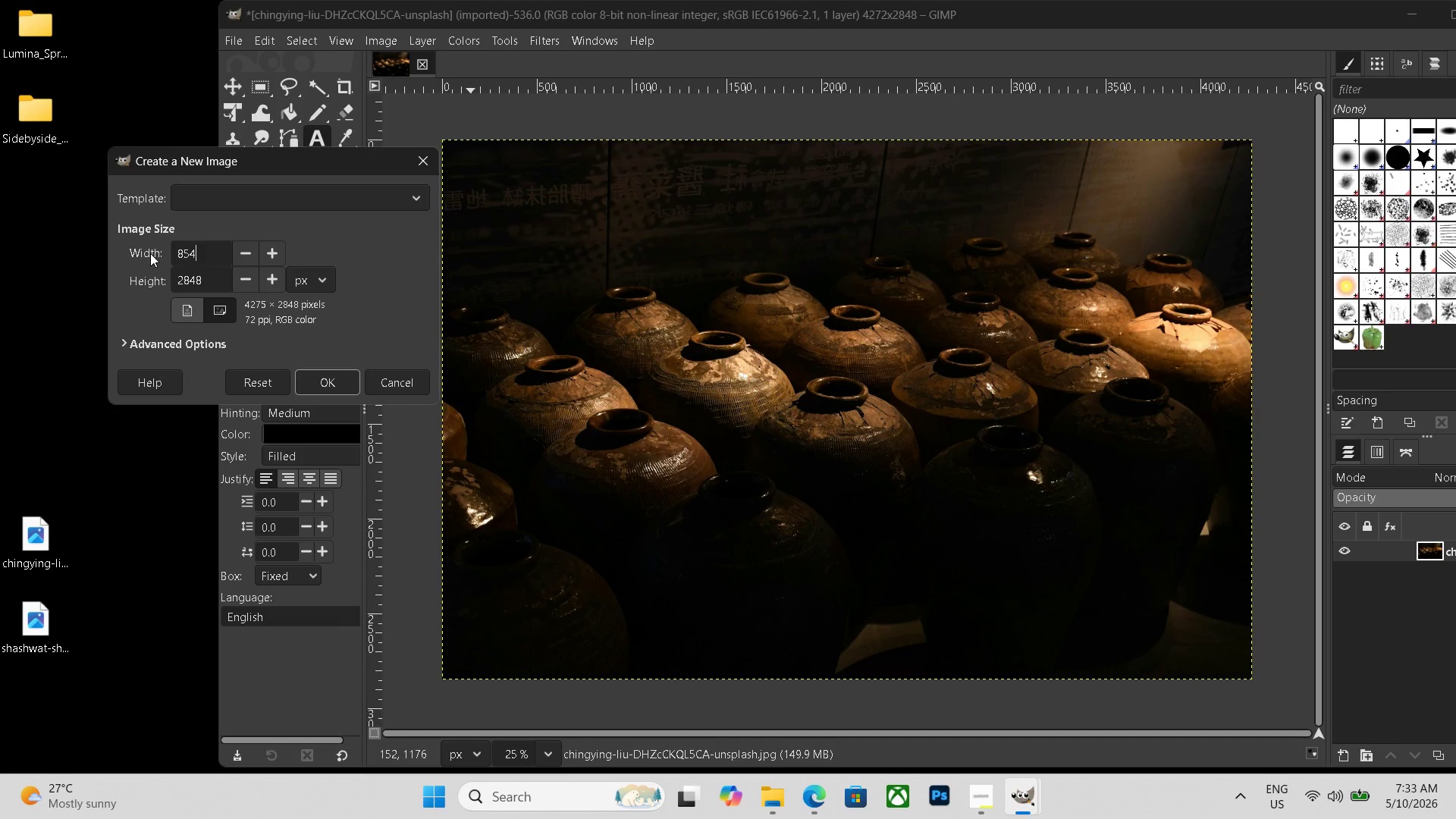 
key(Numpad8)
 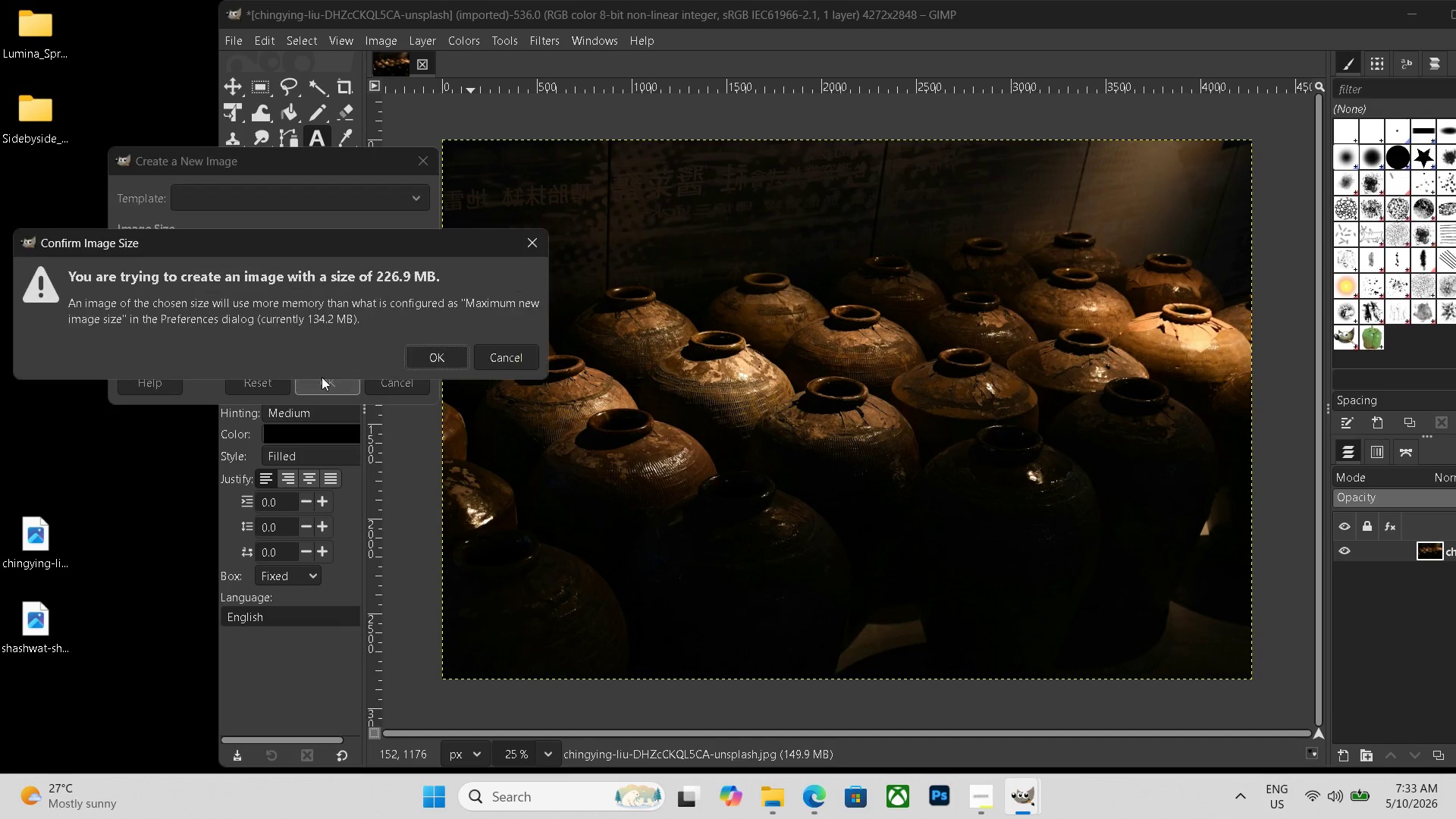 
left_click([435, 359])
 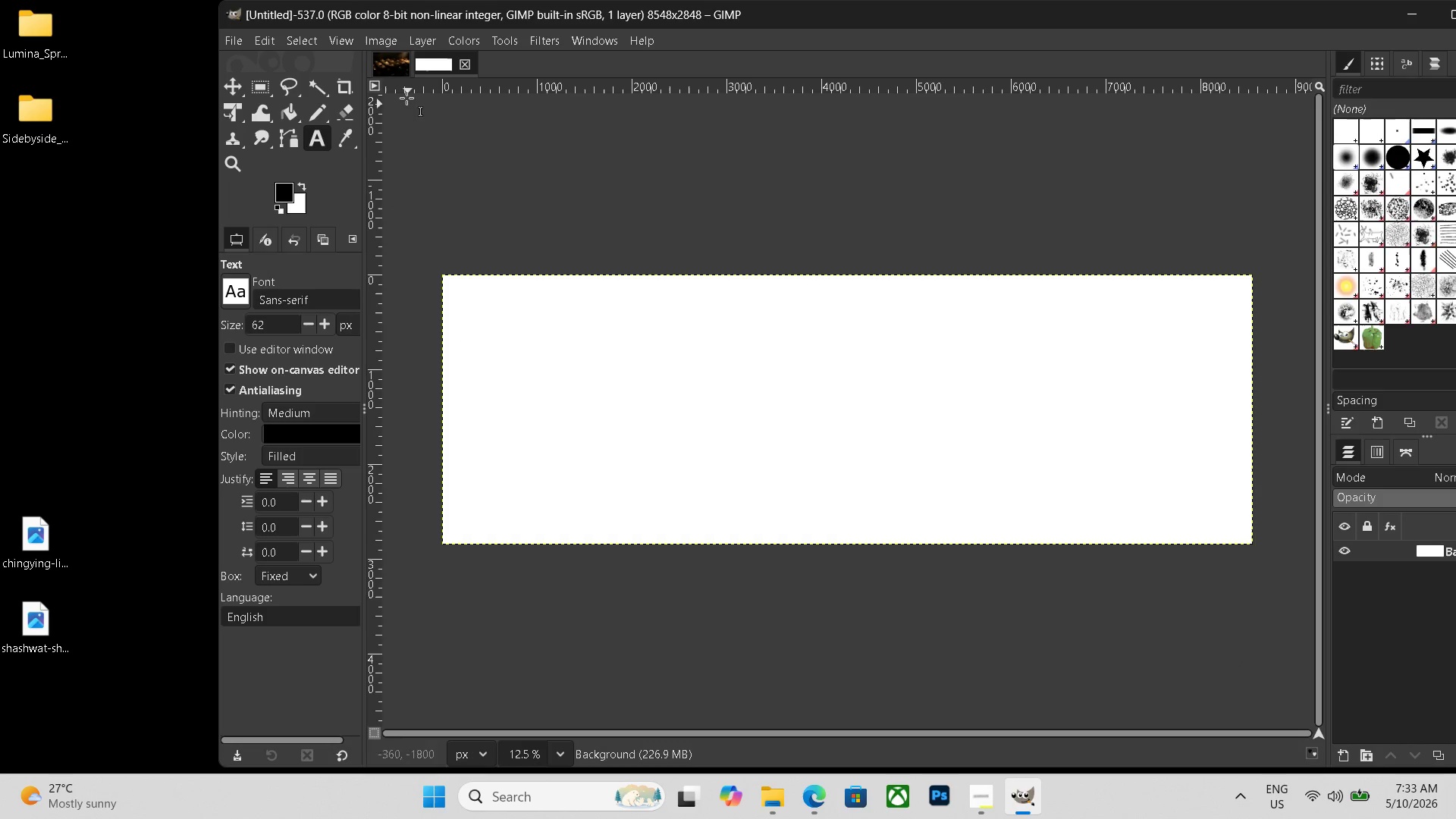 
left_click([388, 67])
 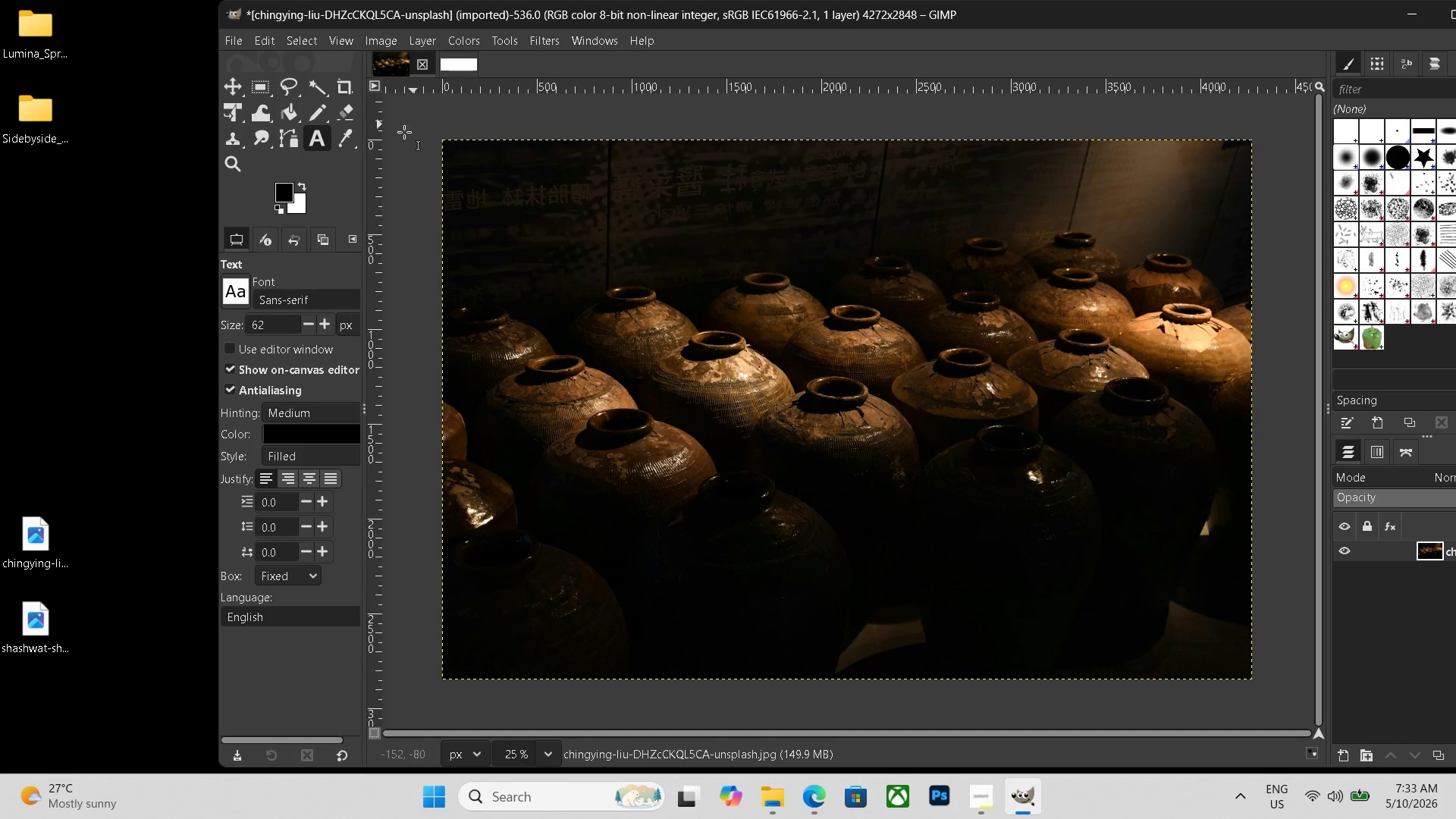 
left_click([28, 538])
 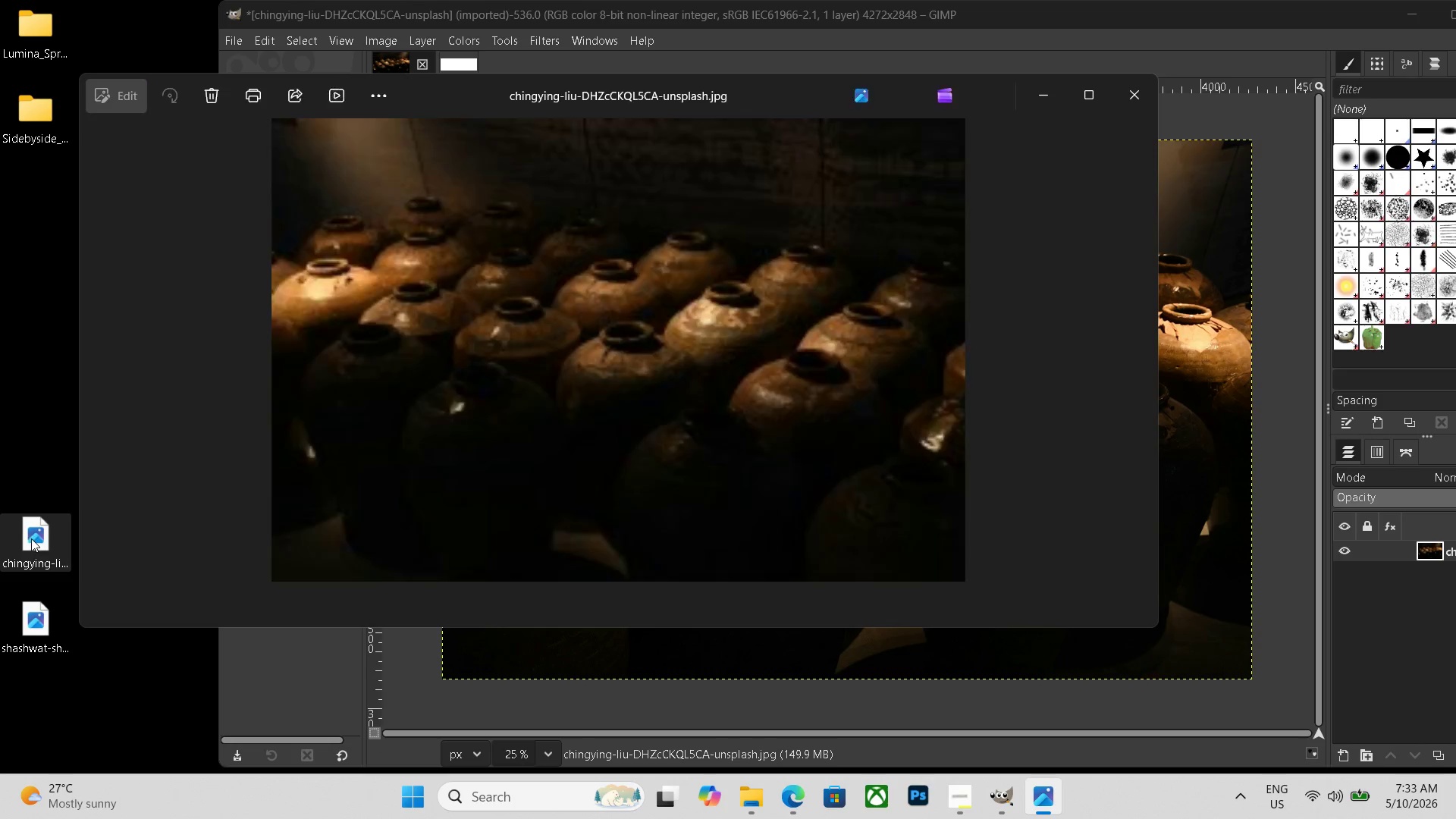 
key(Backquote)
 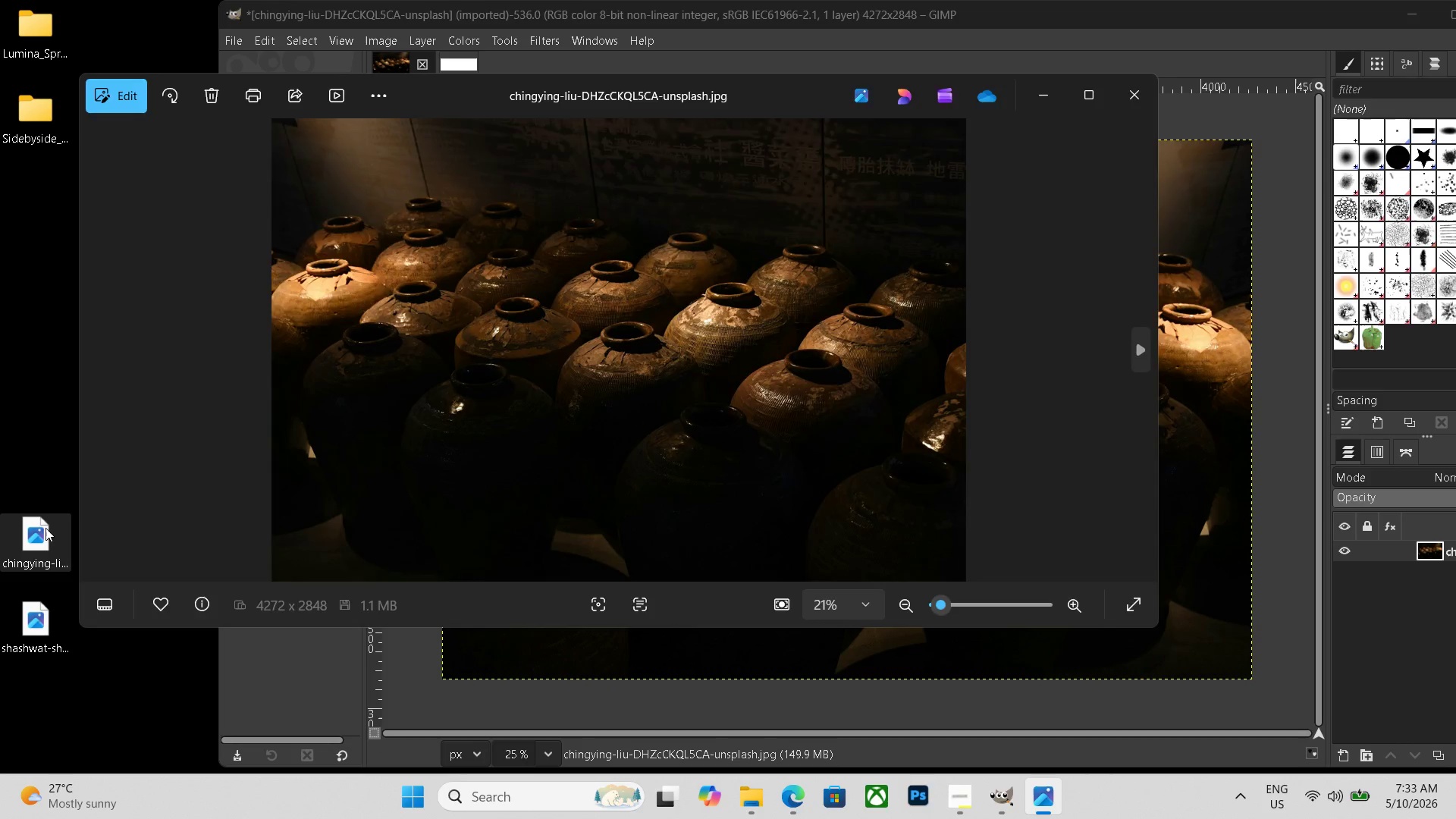 
key(Escape)
 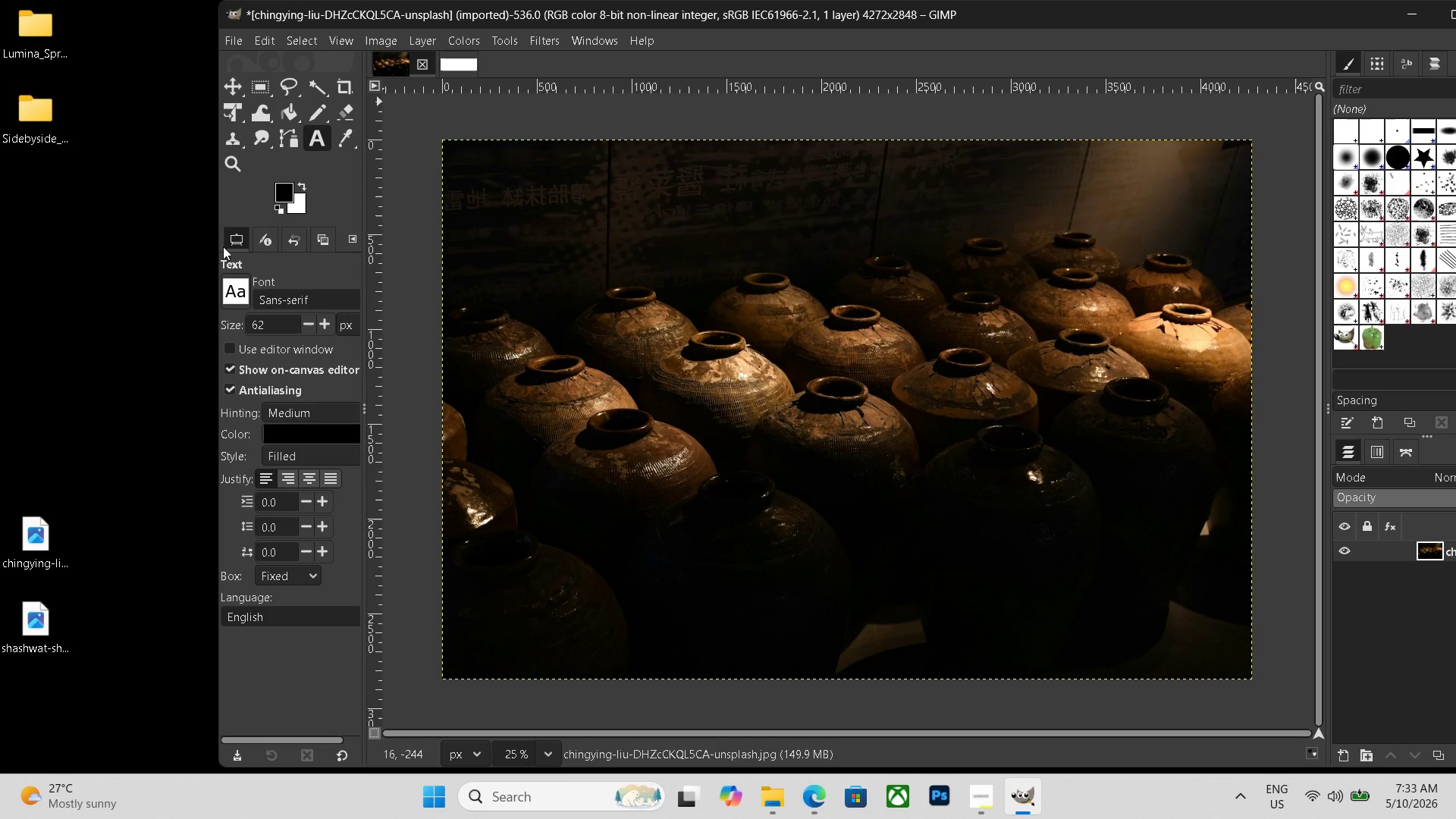 
left_click([464, 65])
 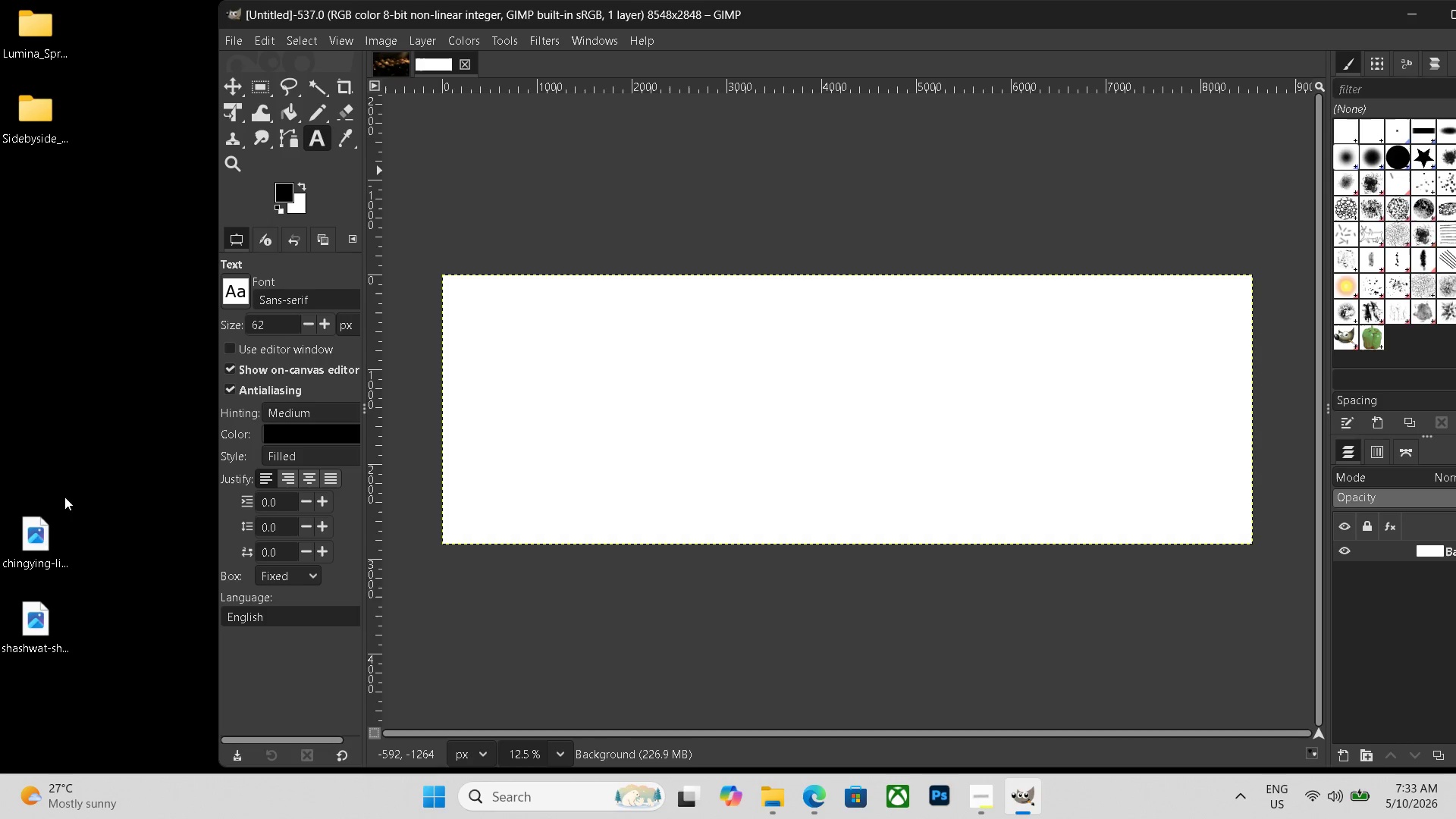 
left_click_drag(start_coordinate=[37, 541], to_coordinate=[437, 455])
 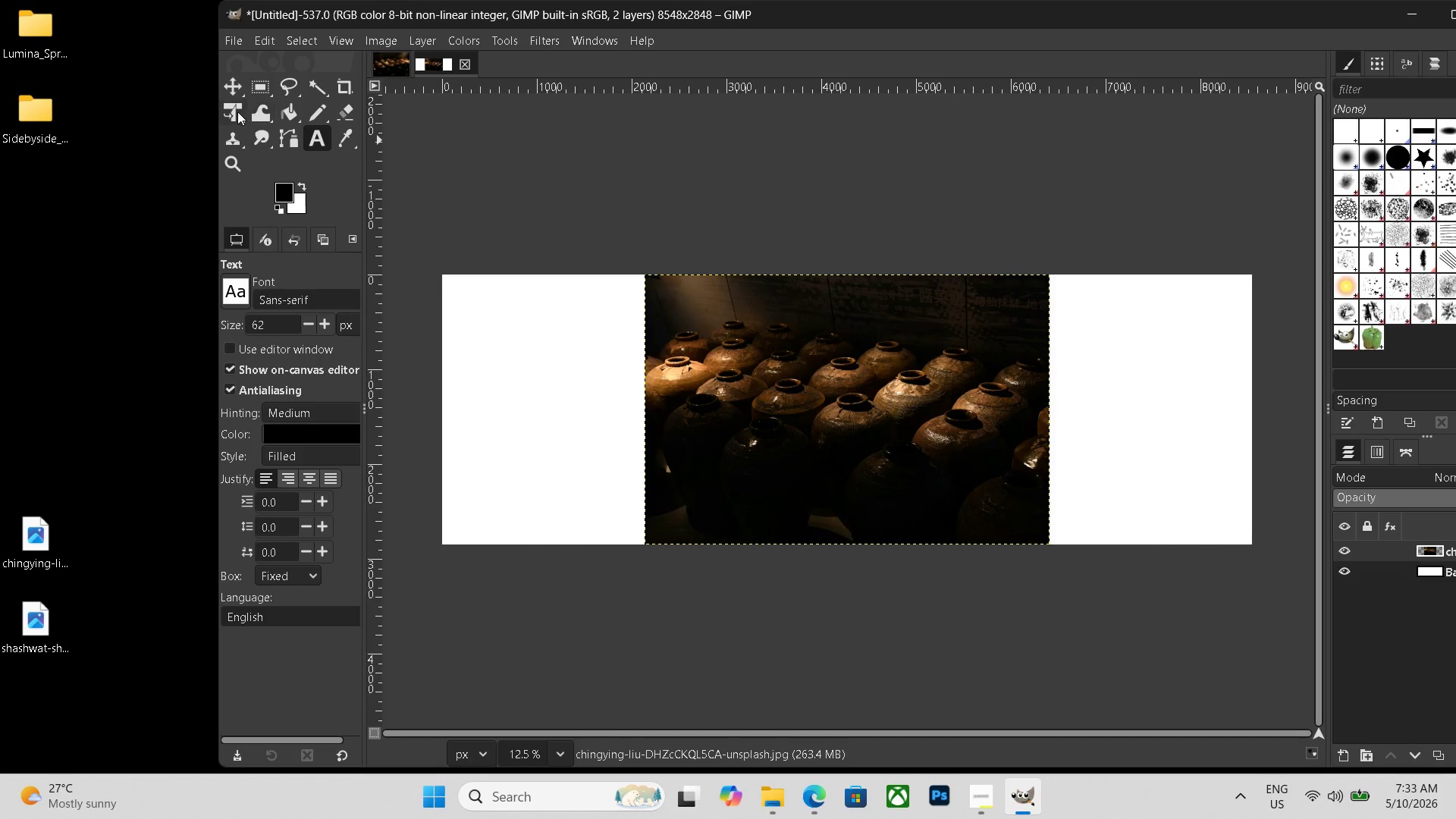 
left_click_drag(start_coordinate=[778, 395], to_coordinate=[573, 394])
 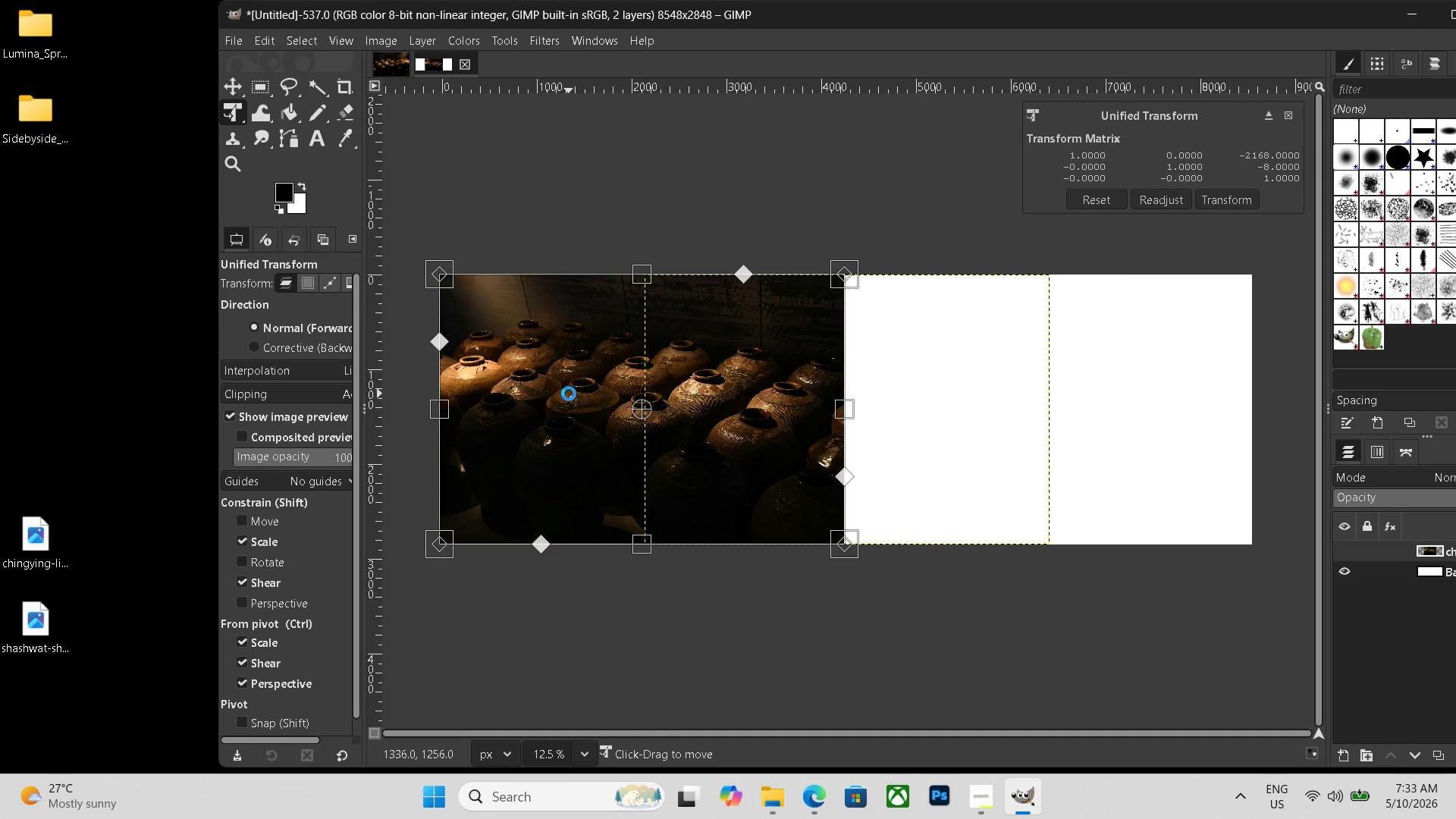 
key(Enter)
 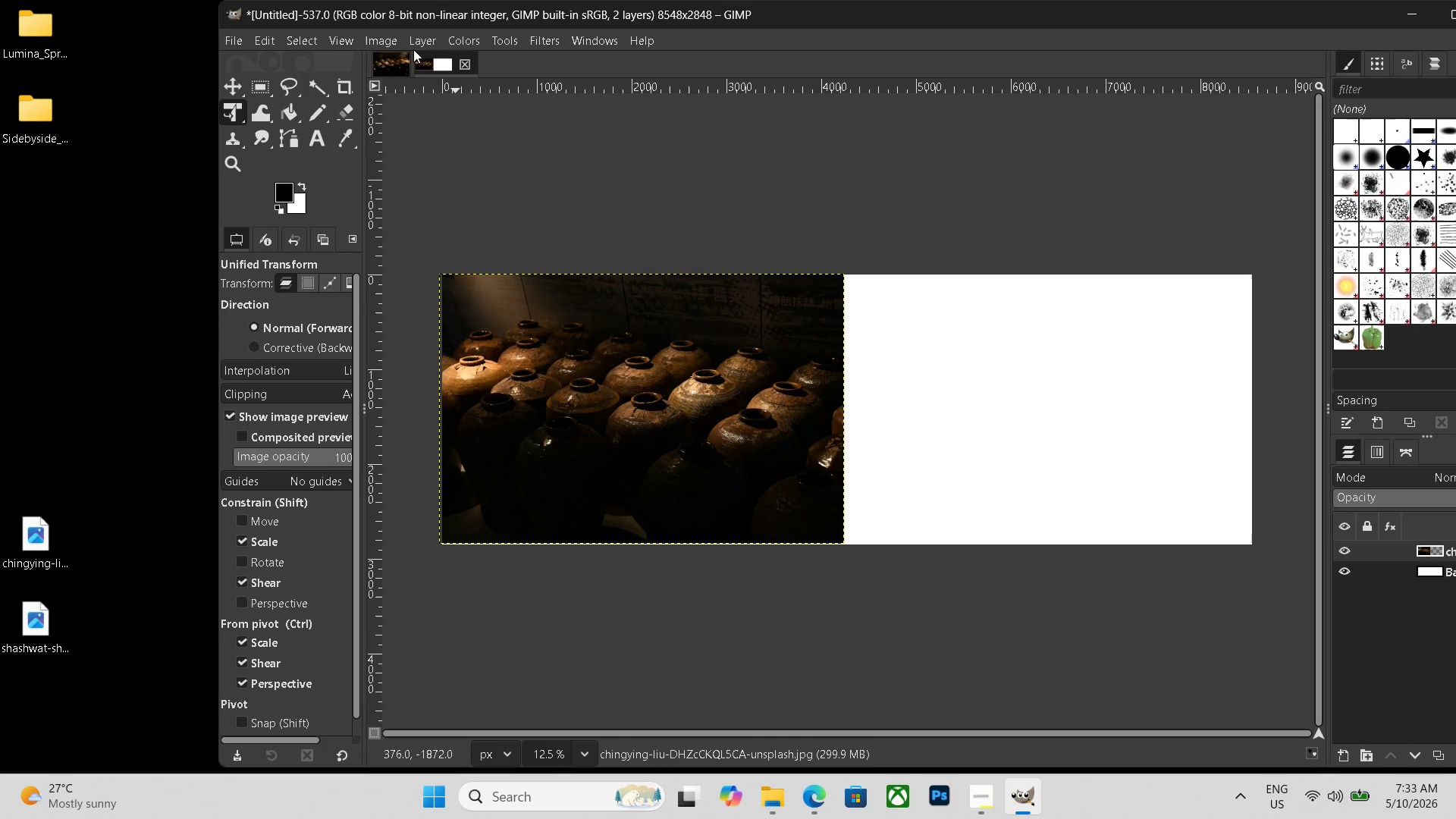 
left_click([384, 61])
 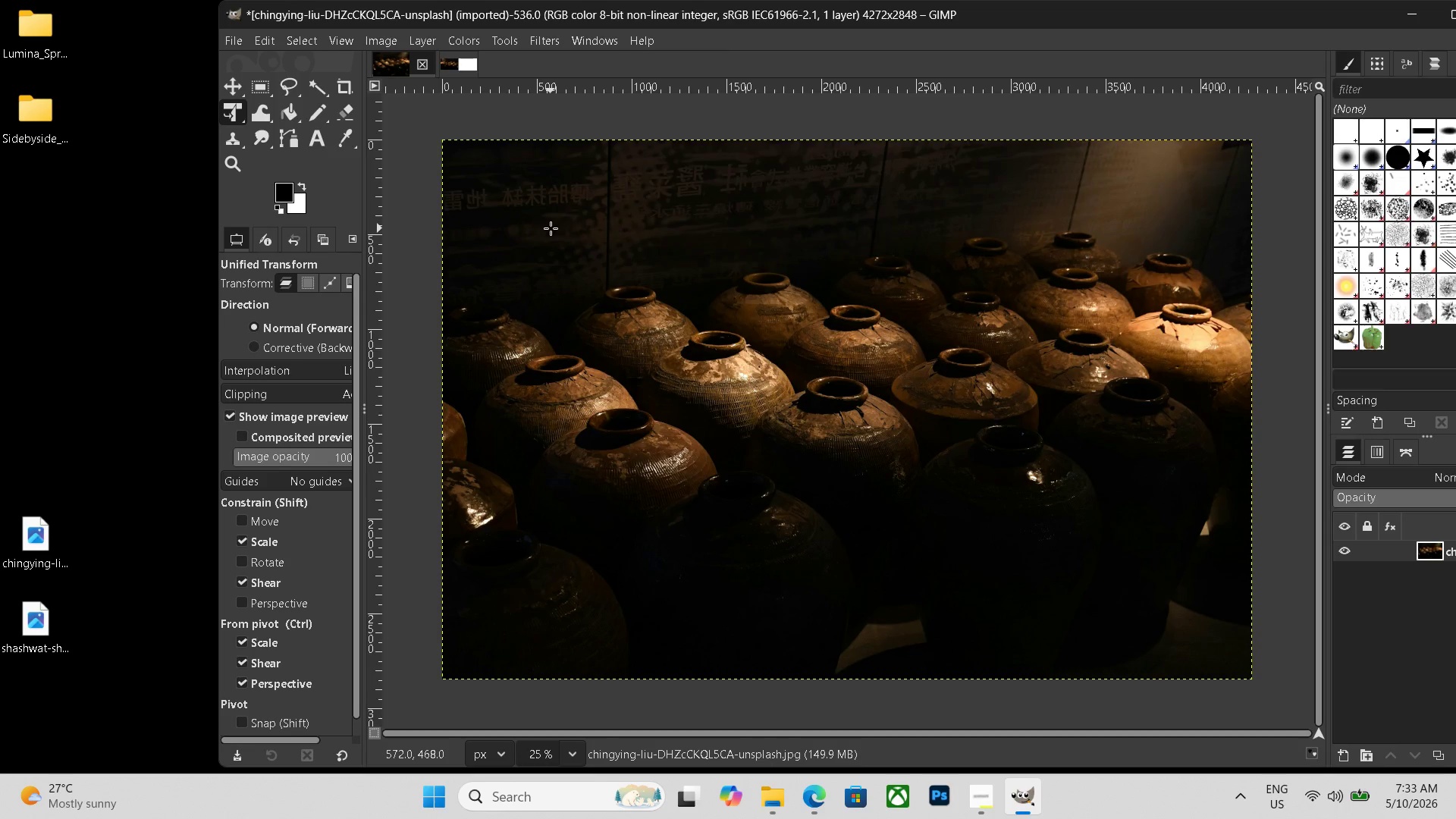 
key(Control+Shift+ShiftLeft)
 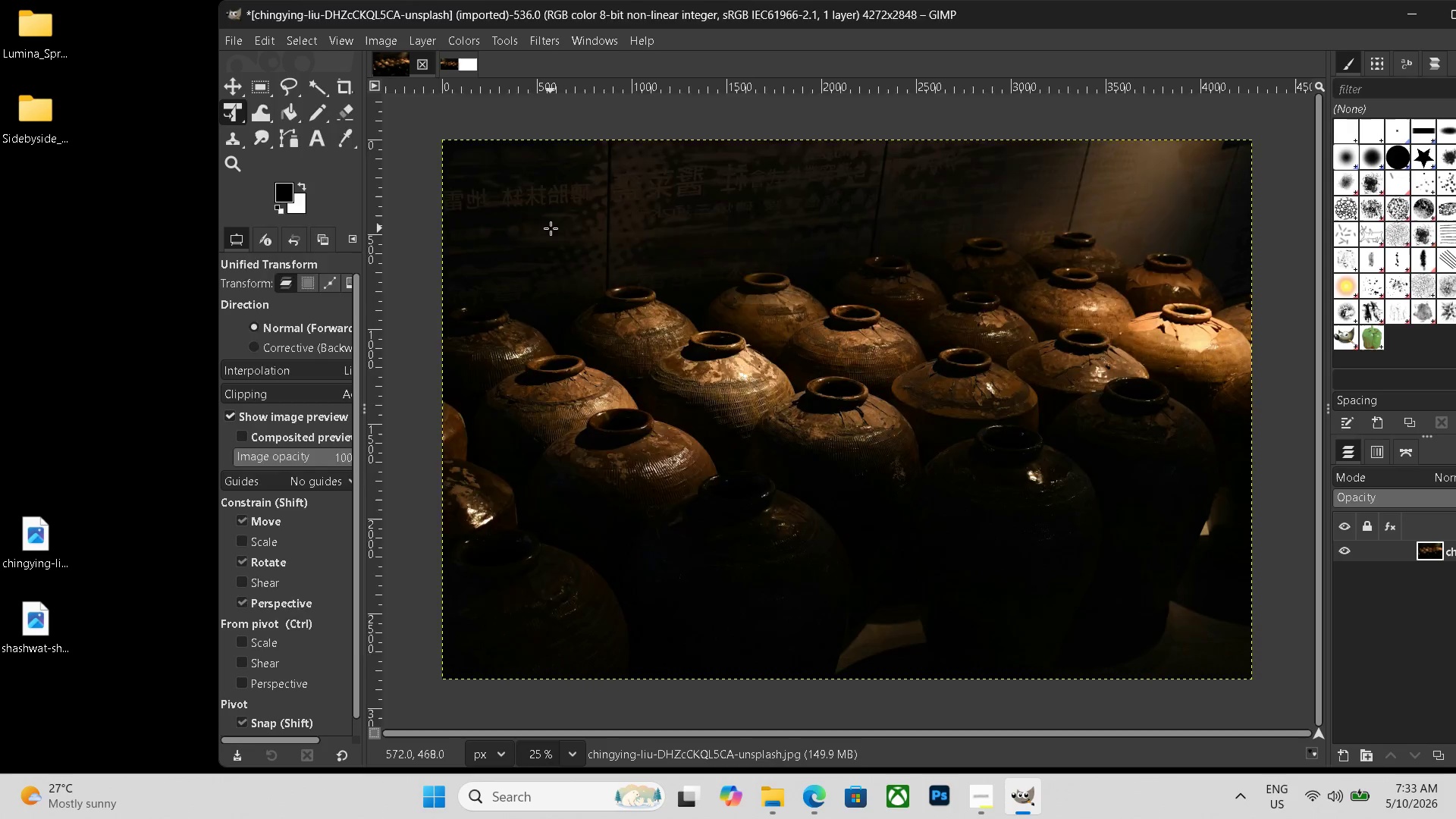 
key(Control+Shift+E)
 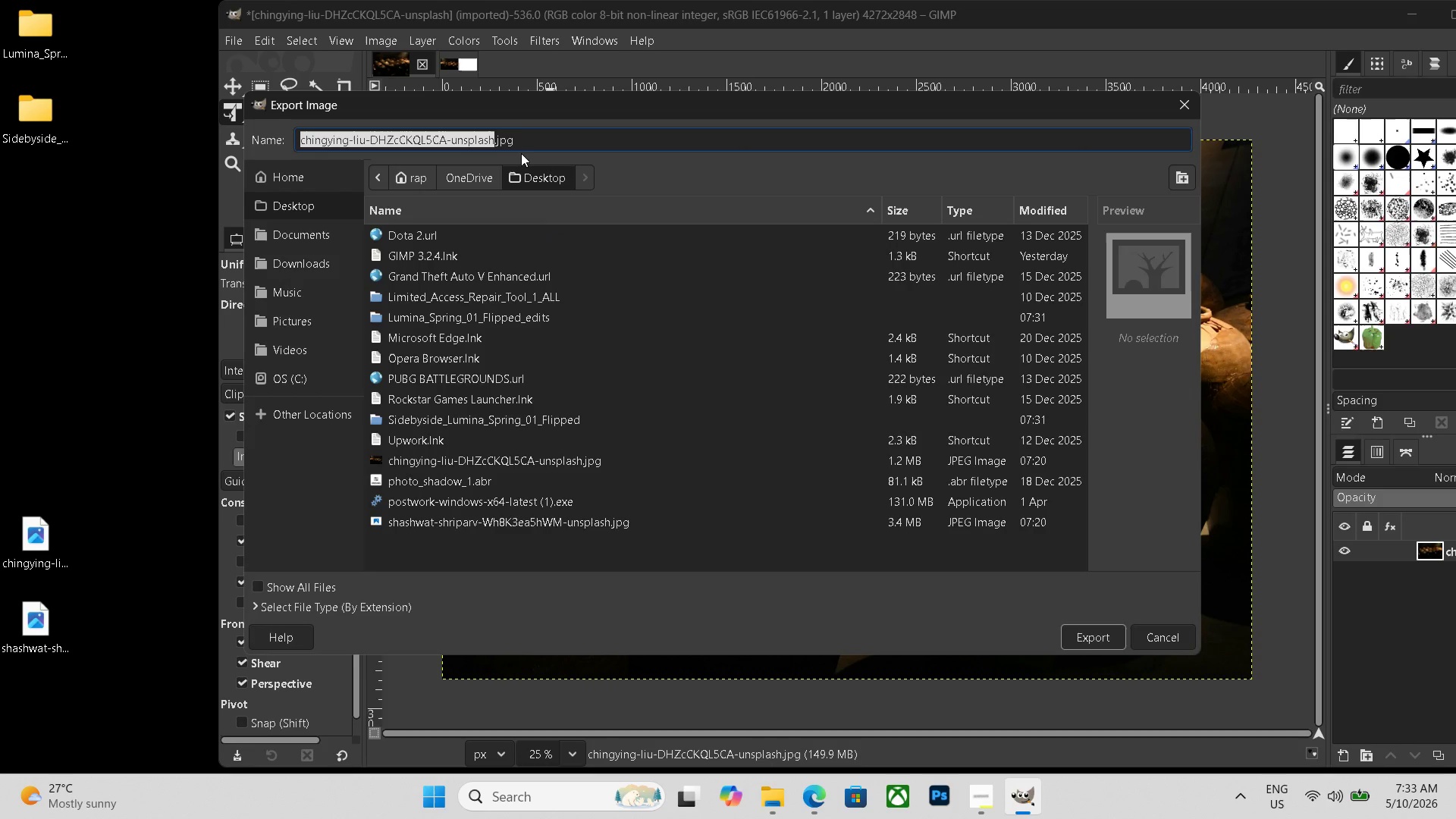 
left_click_drag(start_coordinate=[536, 134], to_coordinate=[110, 102])
 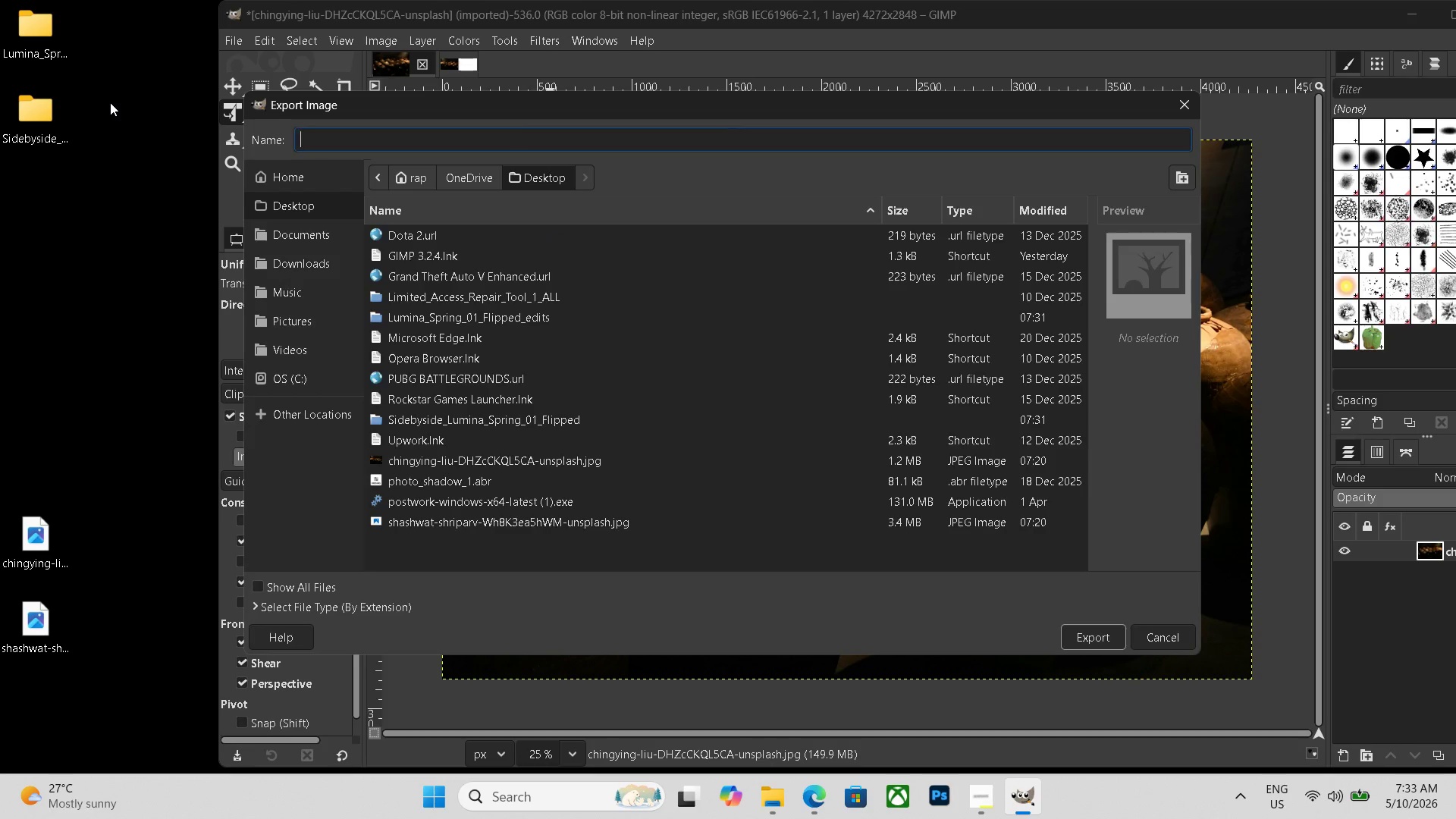 
key(Backspace)
 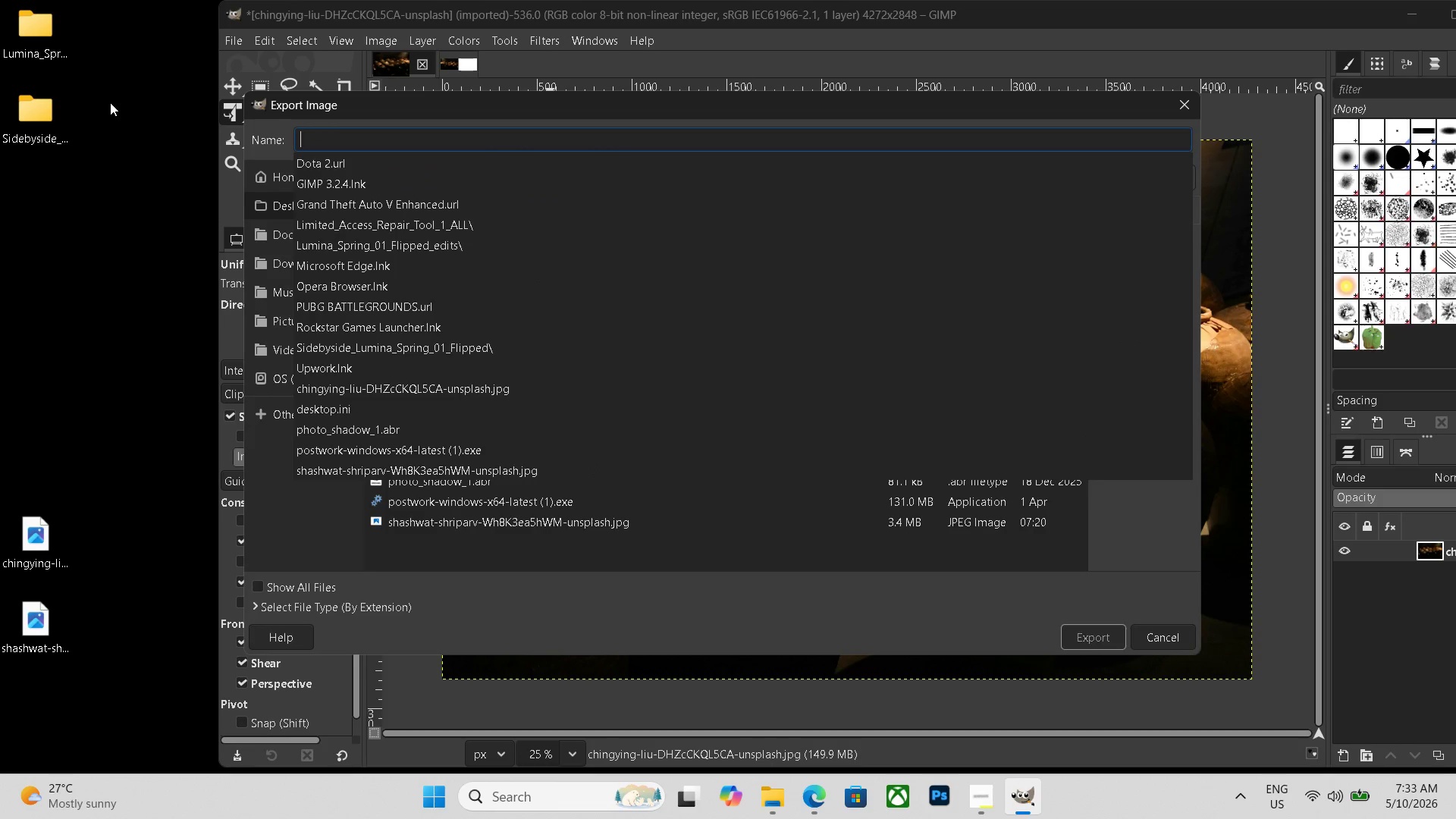 
key(Control+ControlLeft)
 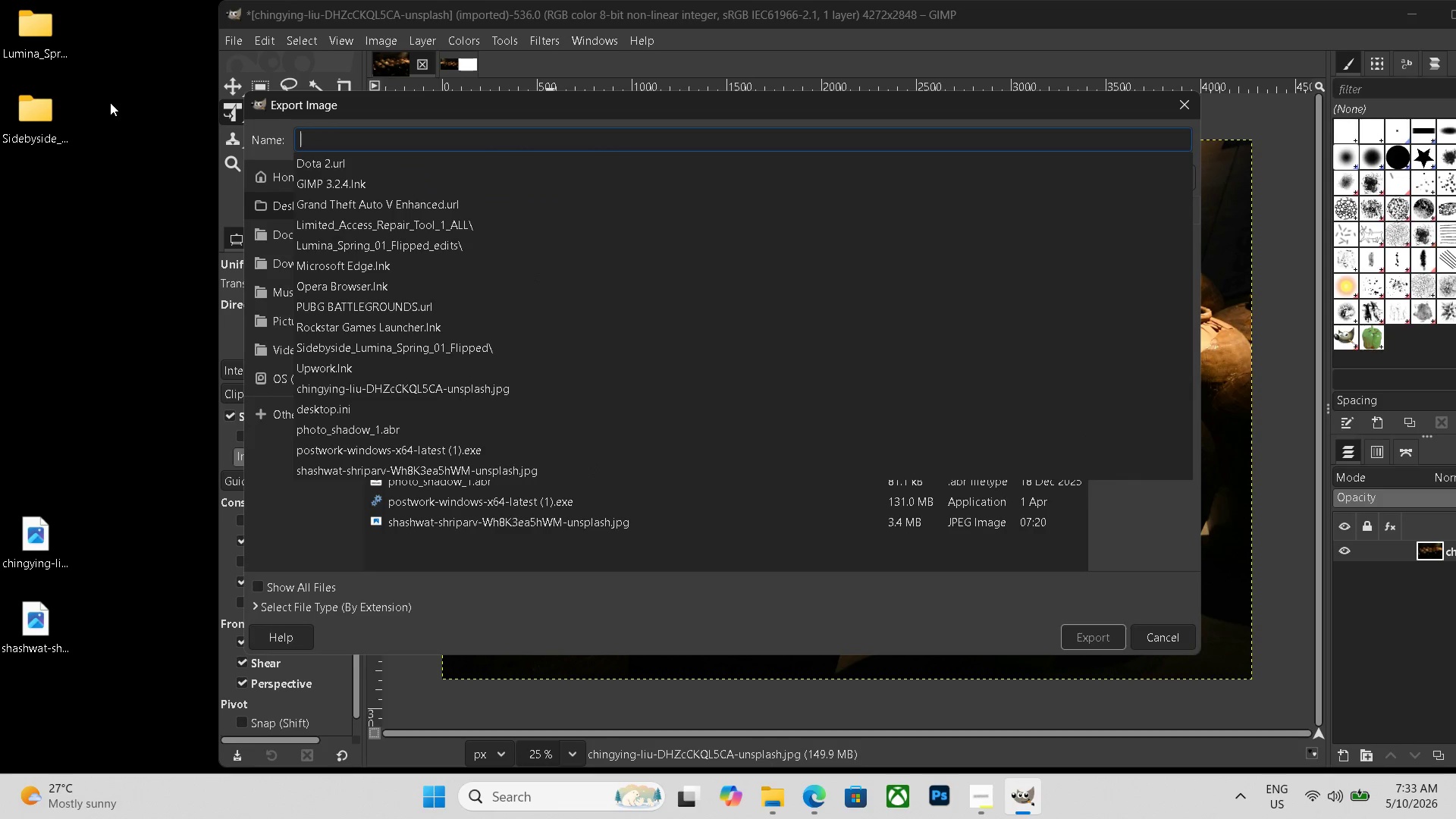 
key(Control+V)
 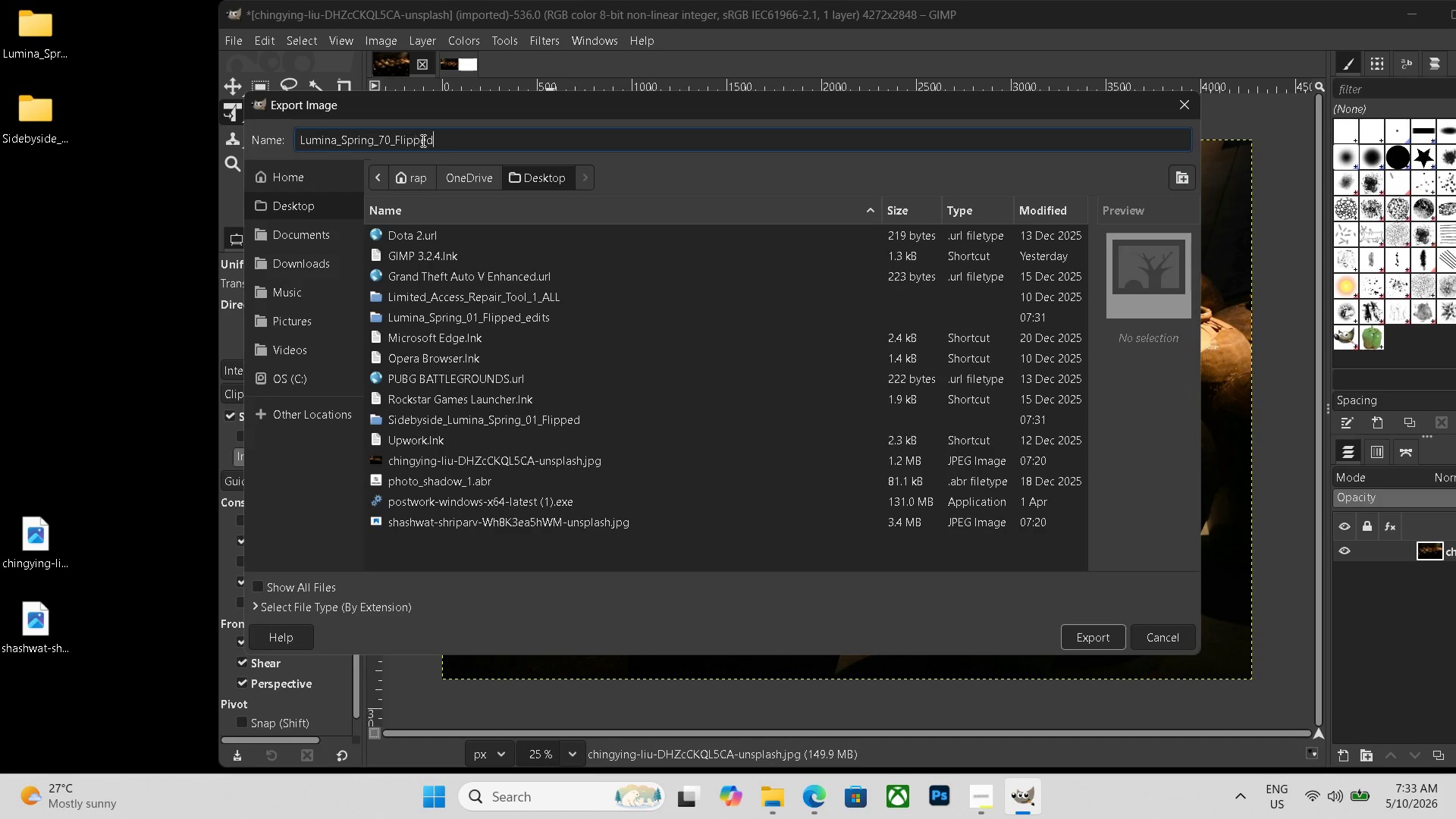 
left_click_drag(start_coordinate=[455, 140], to_coordinate=[179, 124])
 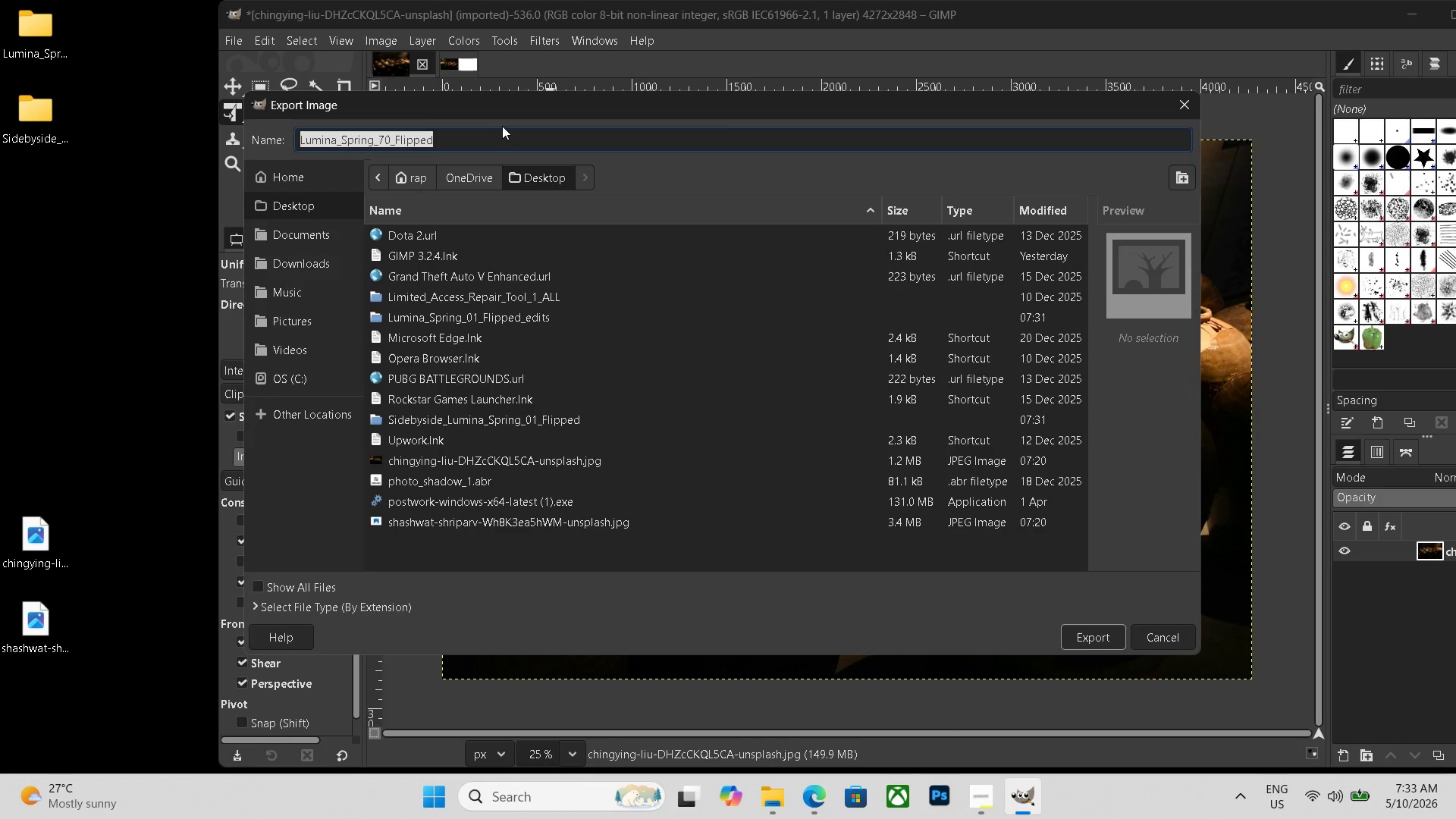 
double_click([472, 142])
 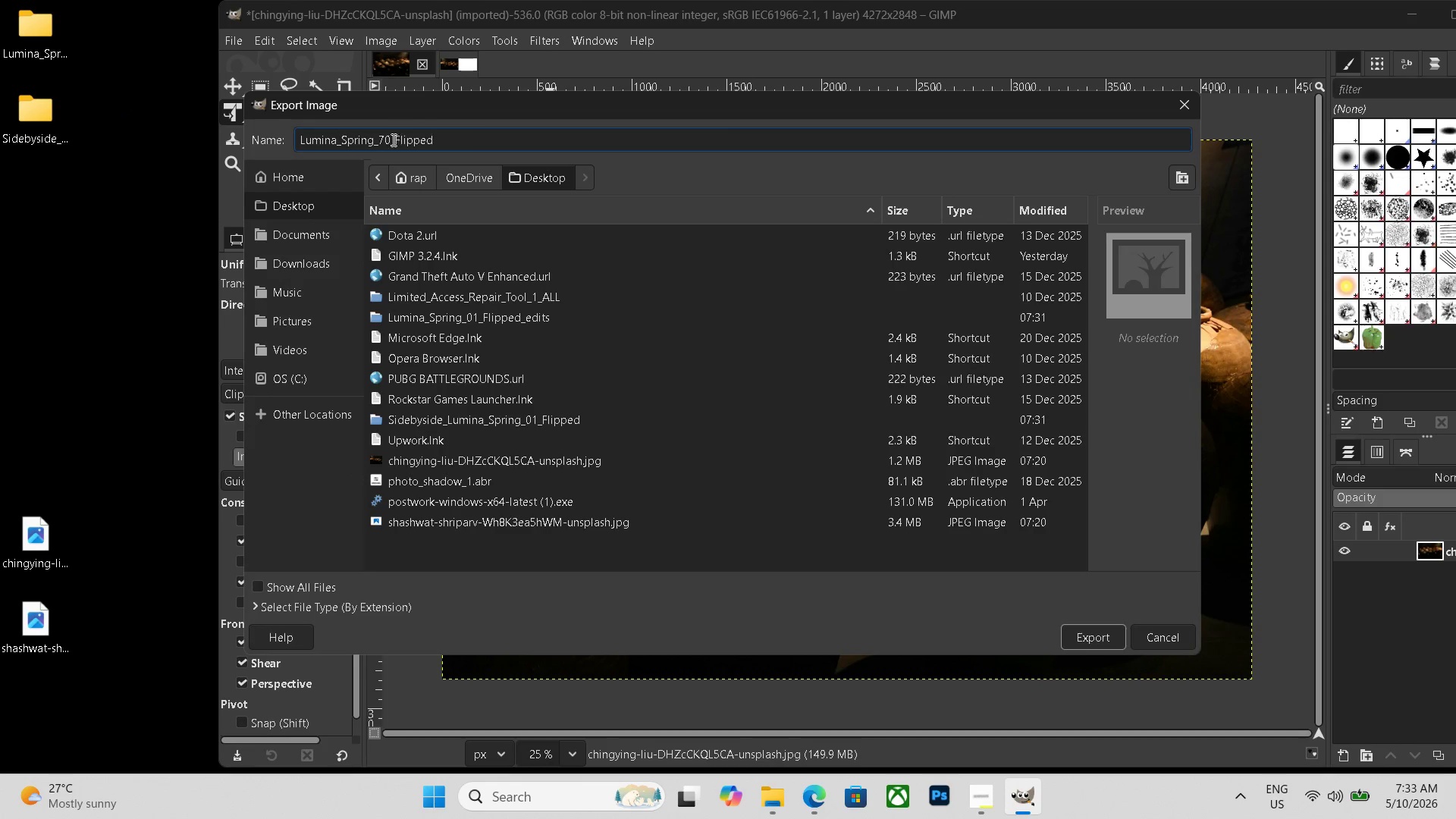 
left_click([390, 140])
 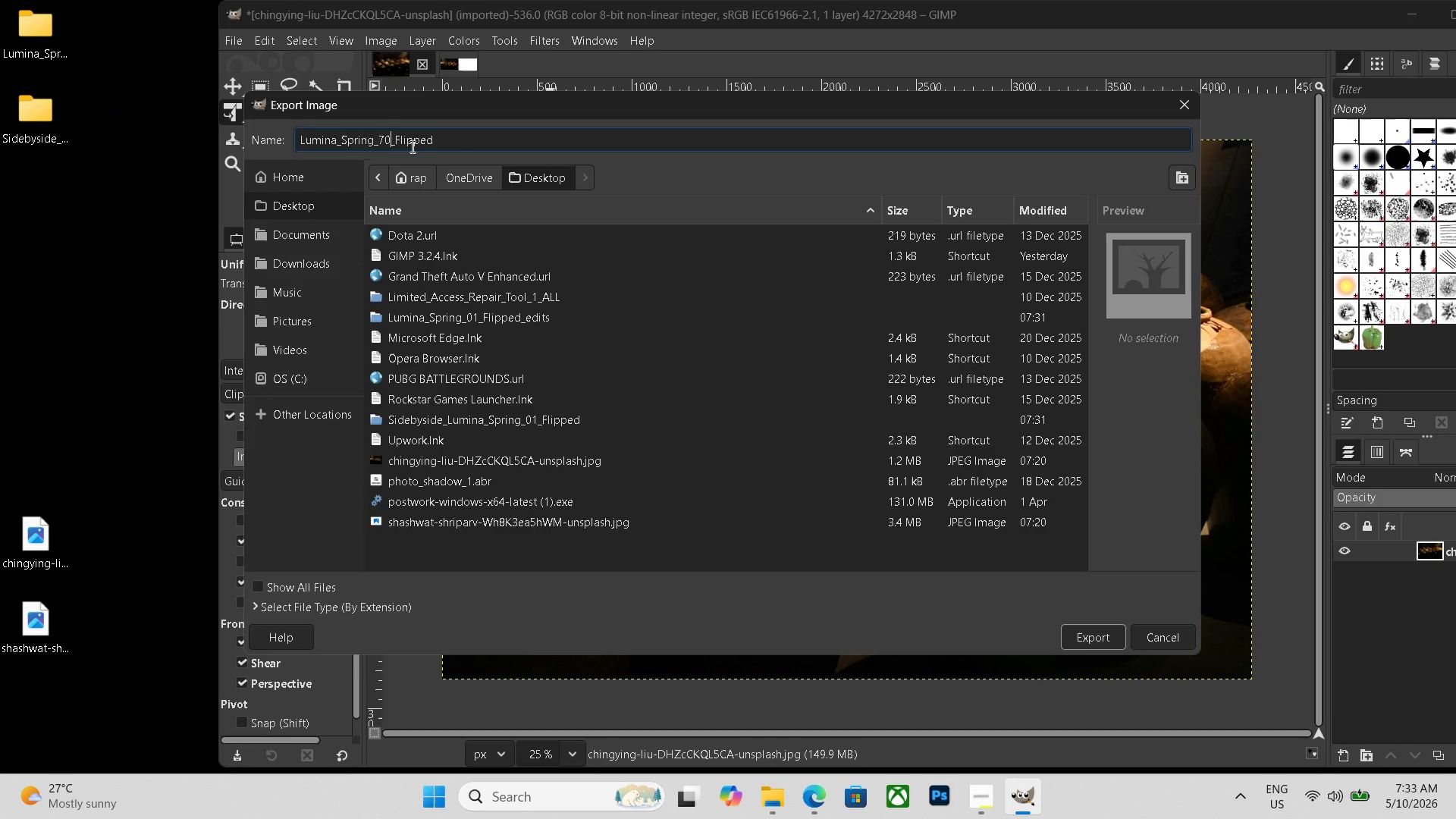 
key(Backspace)
 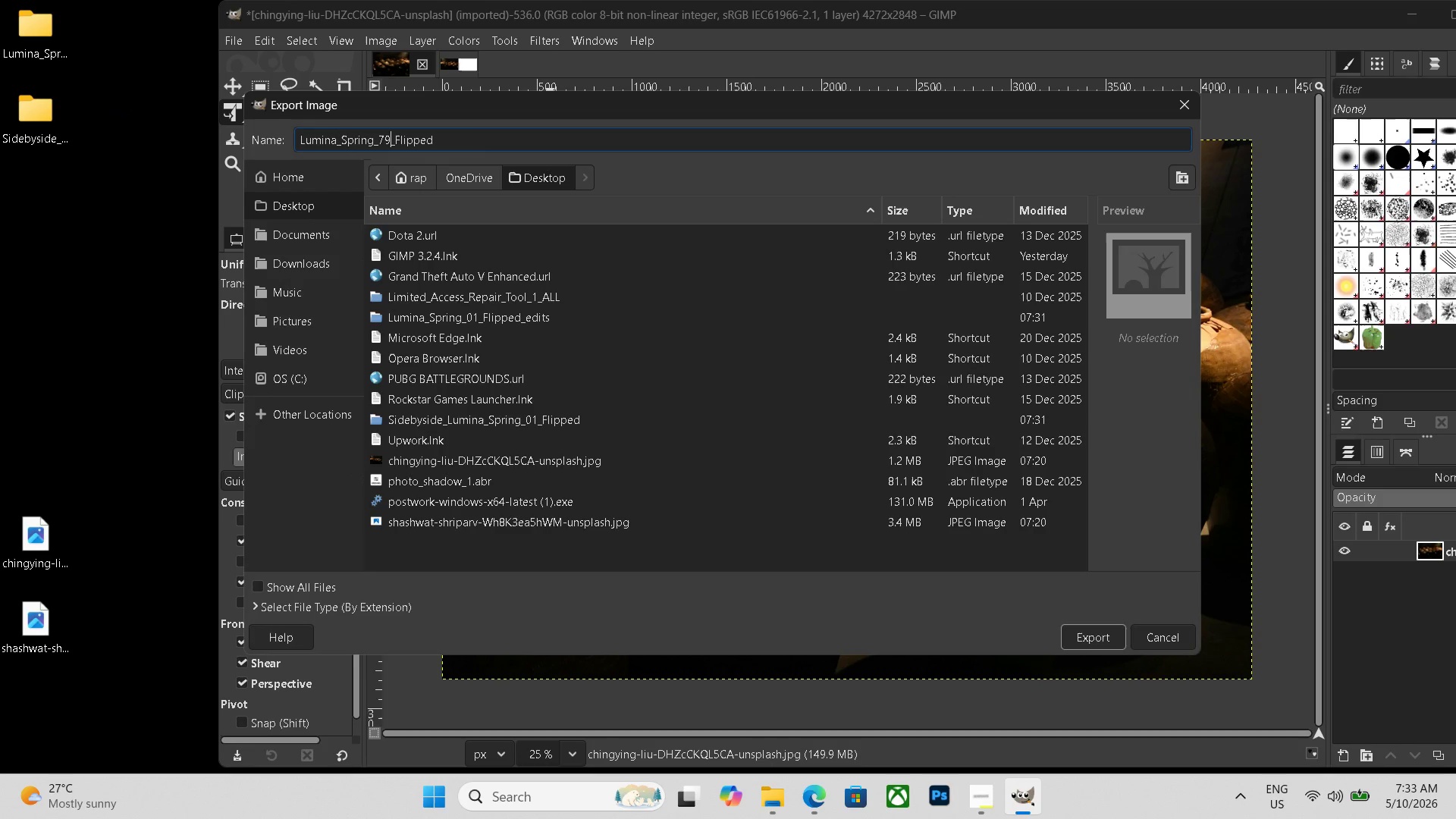 
key(Numpad9)
 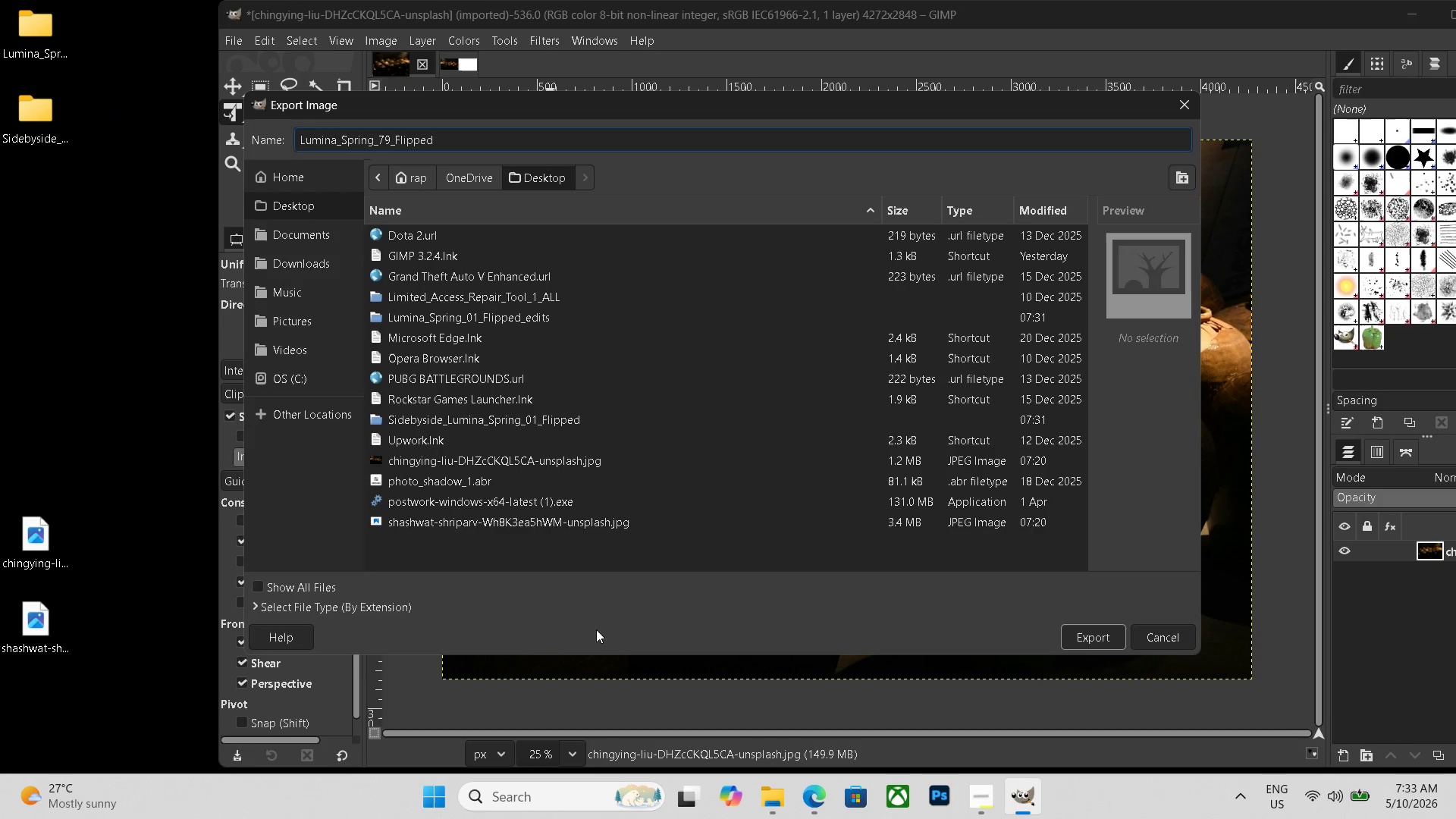 
scroll: coordinate [372, 552], scroll_direction: down, amount: 15.0
 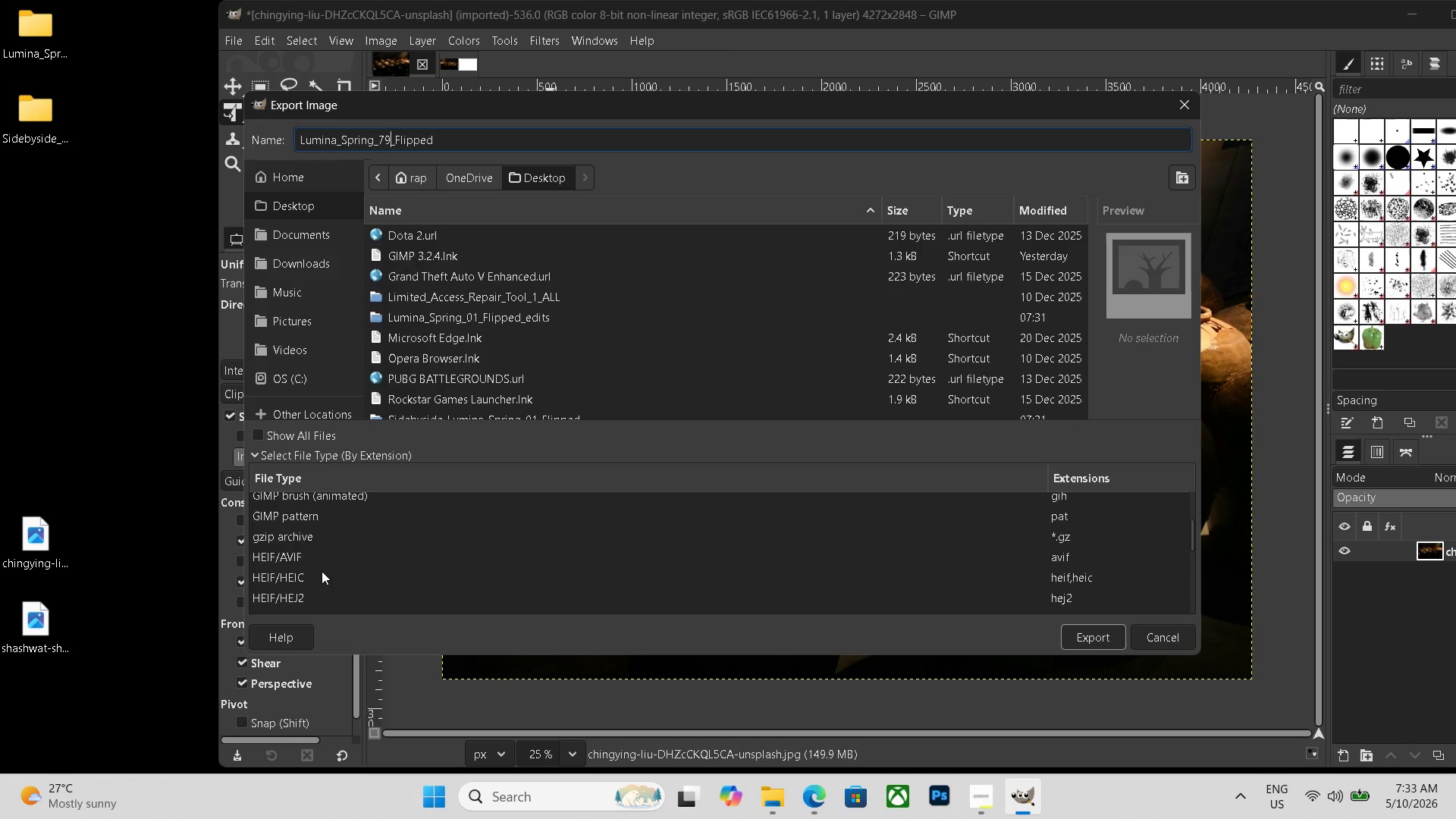 
left_click([340, 603])
 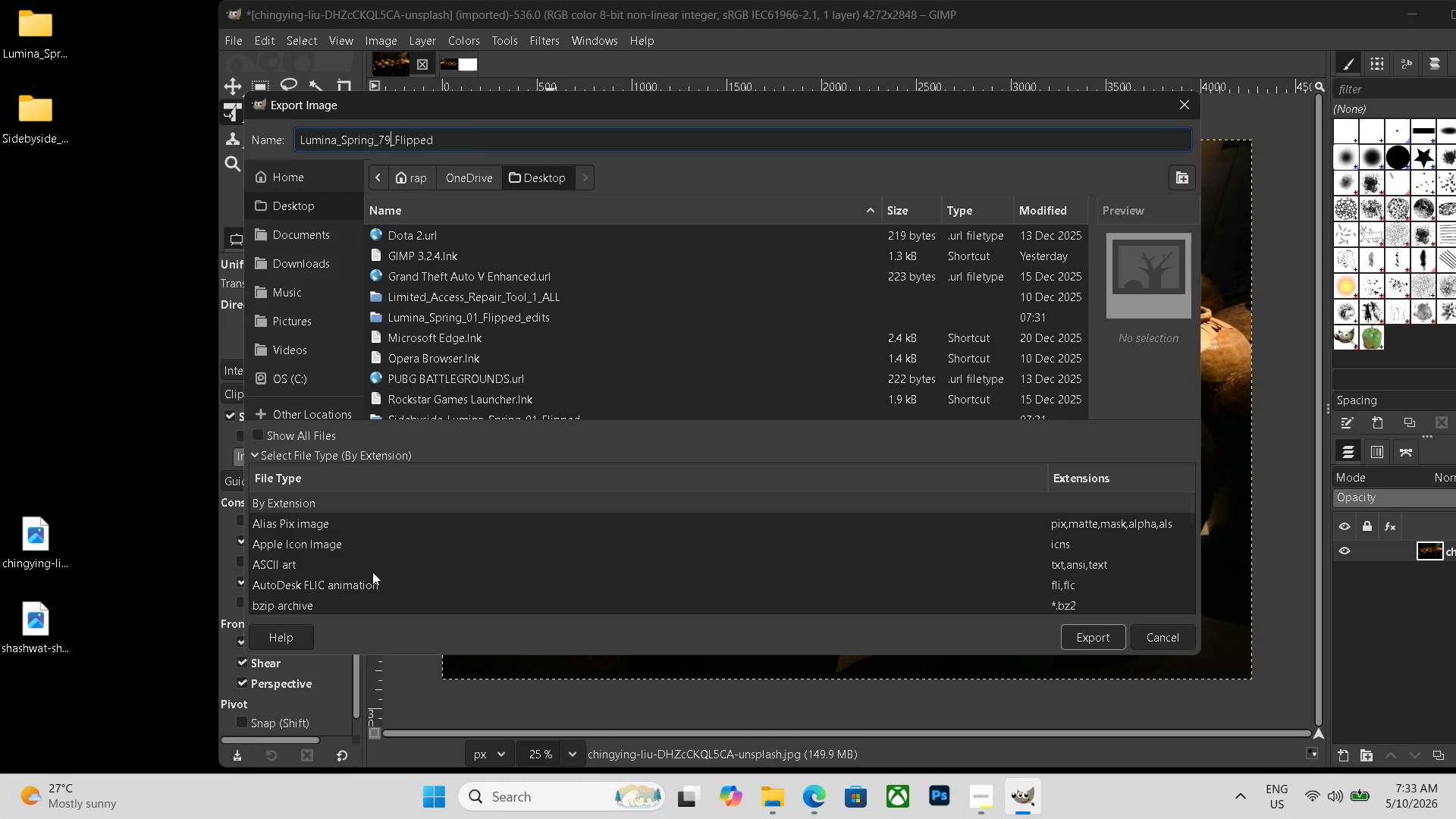 
scroll: coordinate [310, 579], scroll_direction: down, amount: 5.0
 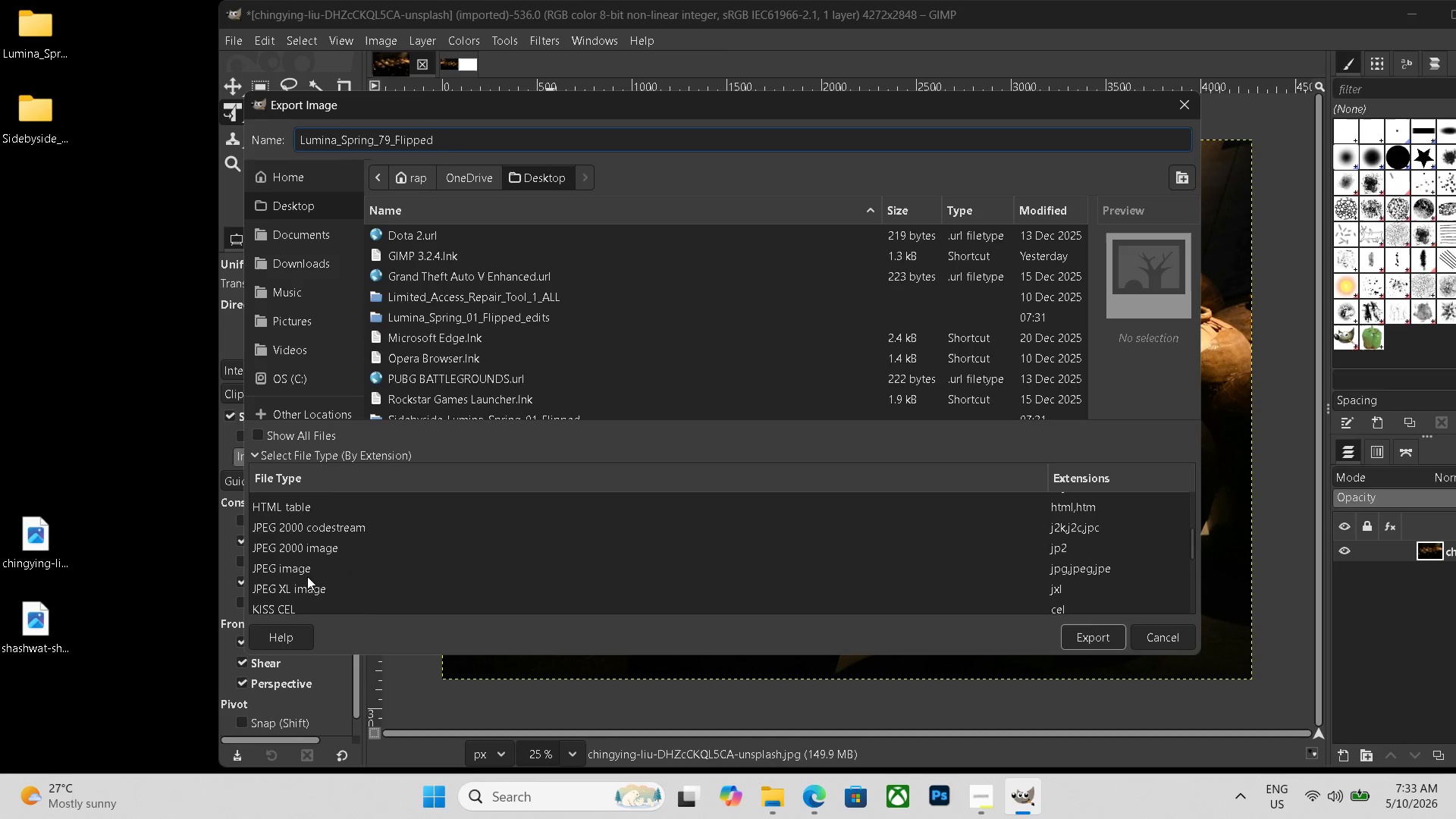 
left_click([305, 566])
 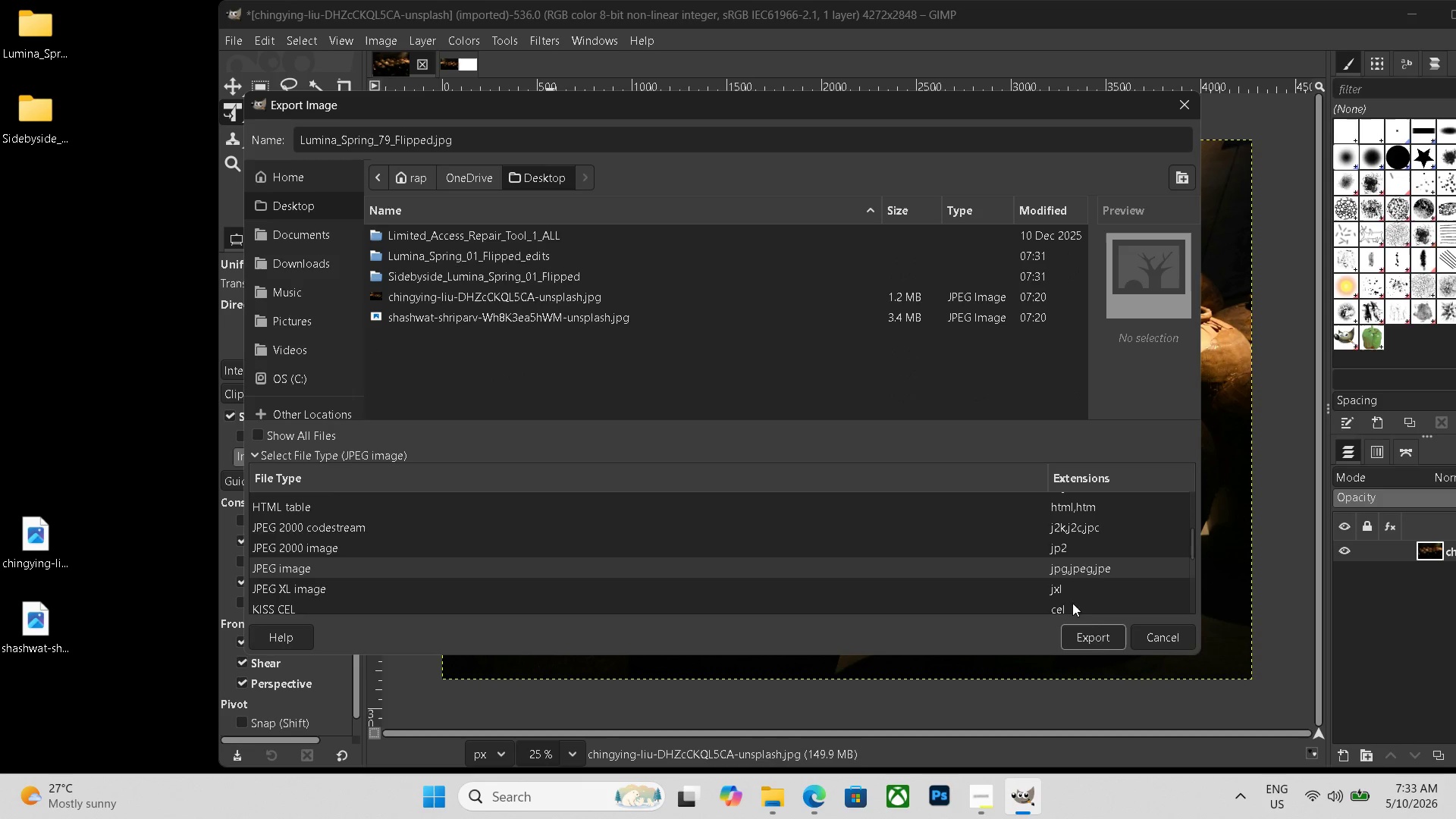 
left_click([1097, 633])
 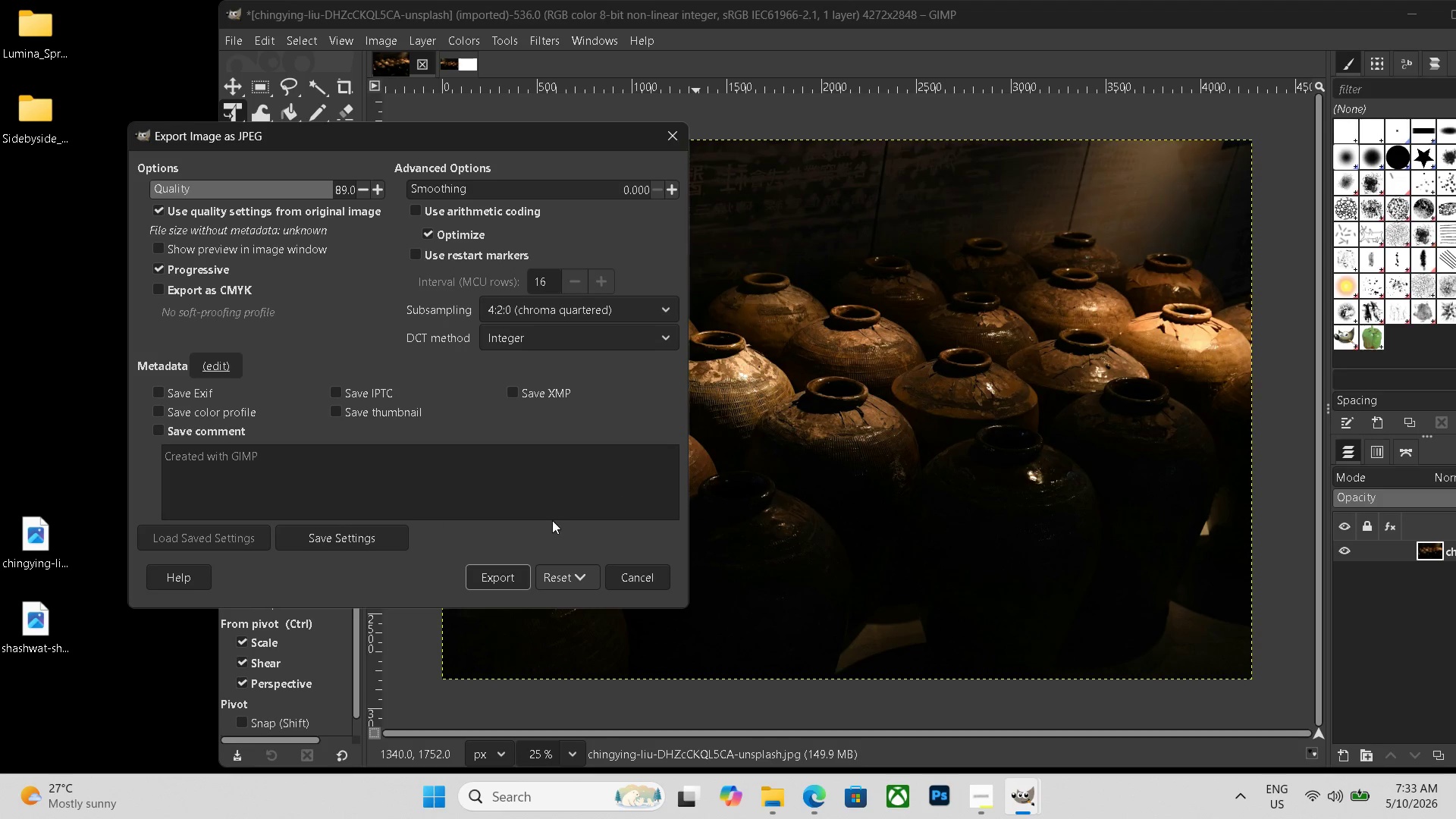 
left_click([507, 565])
 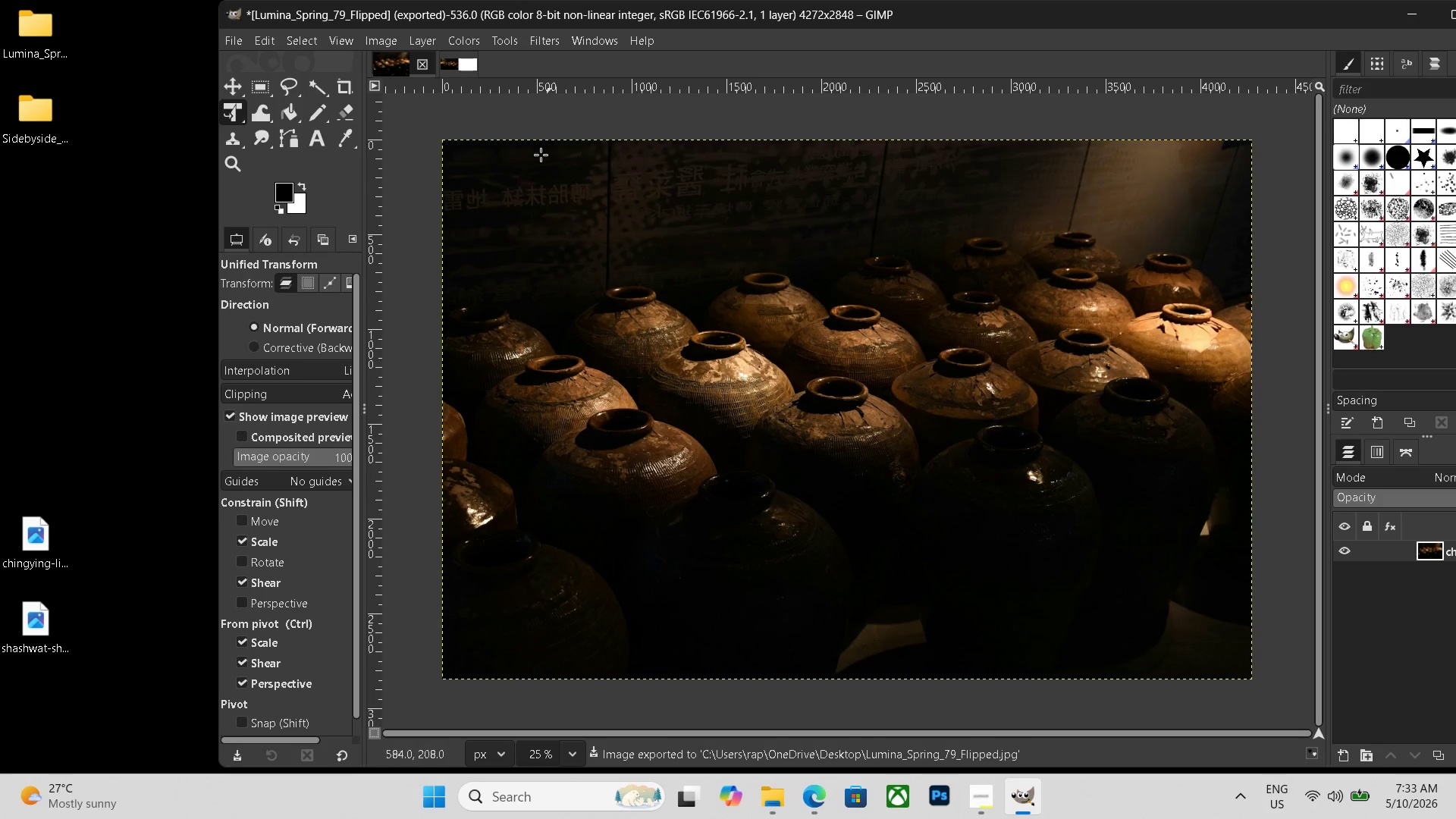 
left_click([461, 62])
 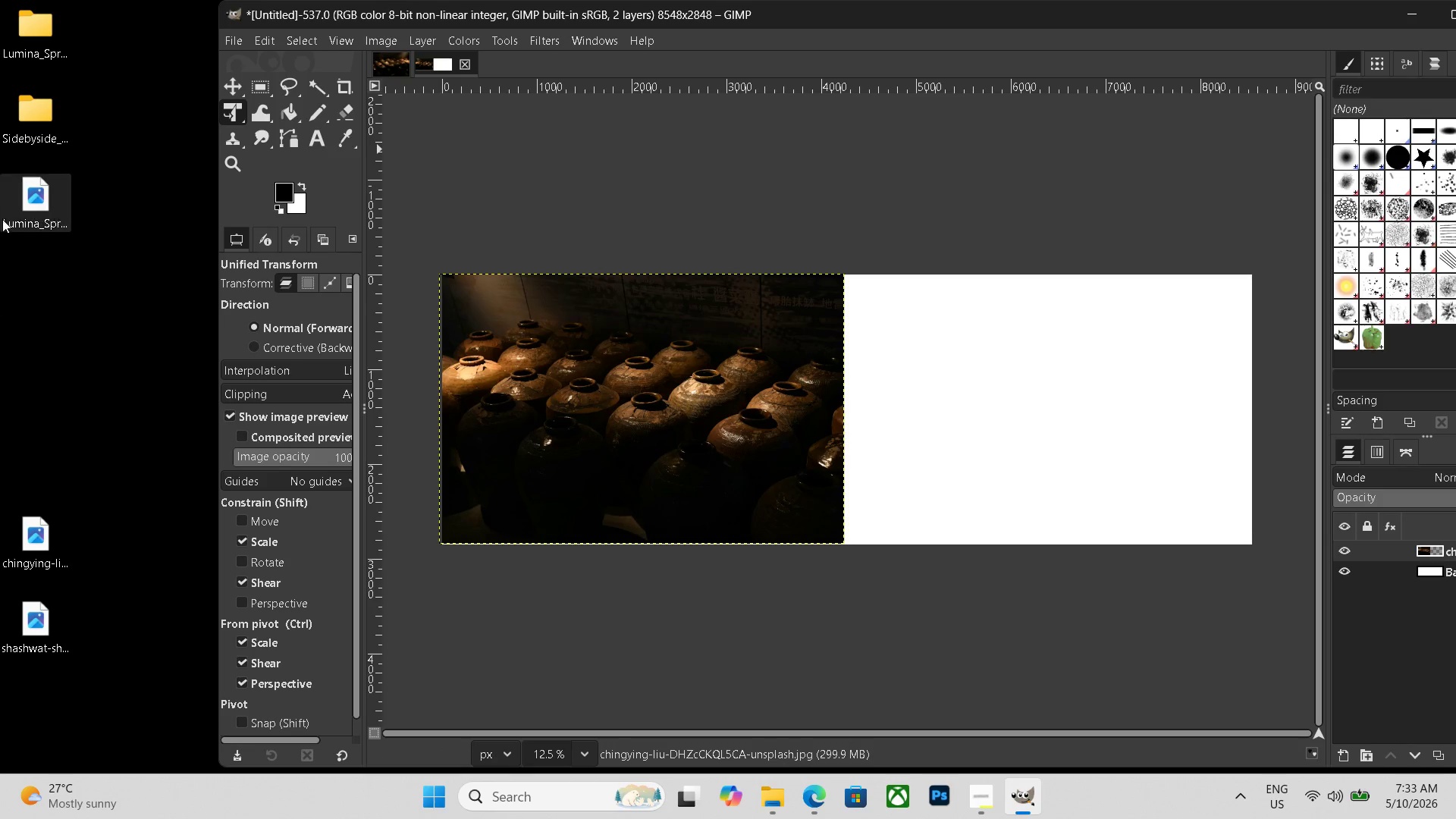 
left_click_drag(start_coordinate=[28, 193], to_coordinate=[972, 440])
 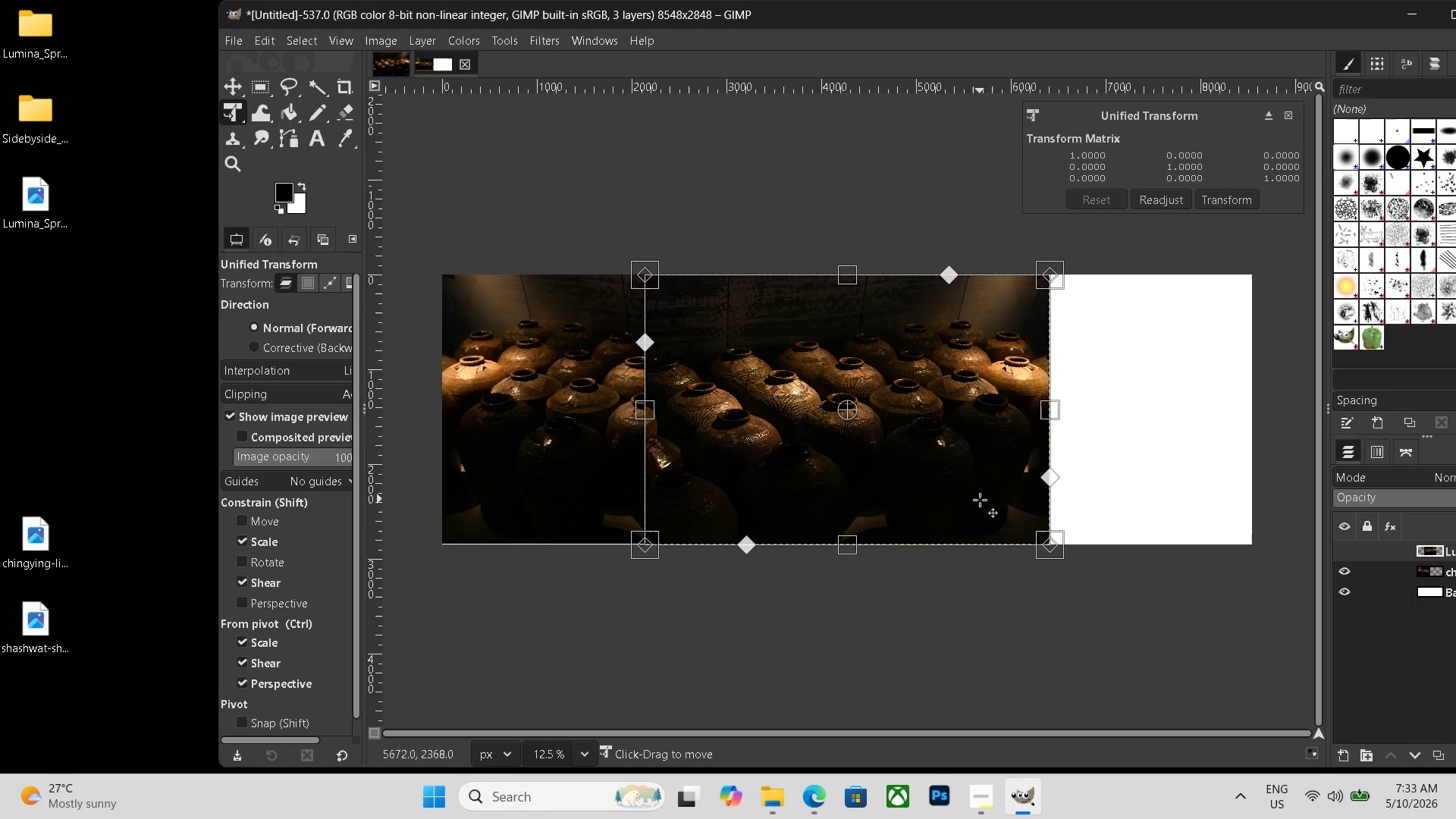 
left_click_drag(start_coordinate=[928, 480], to_coordinate=[1127, 479])
 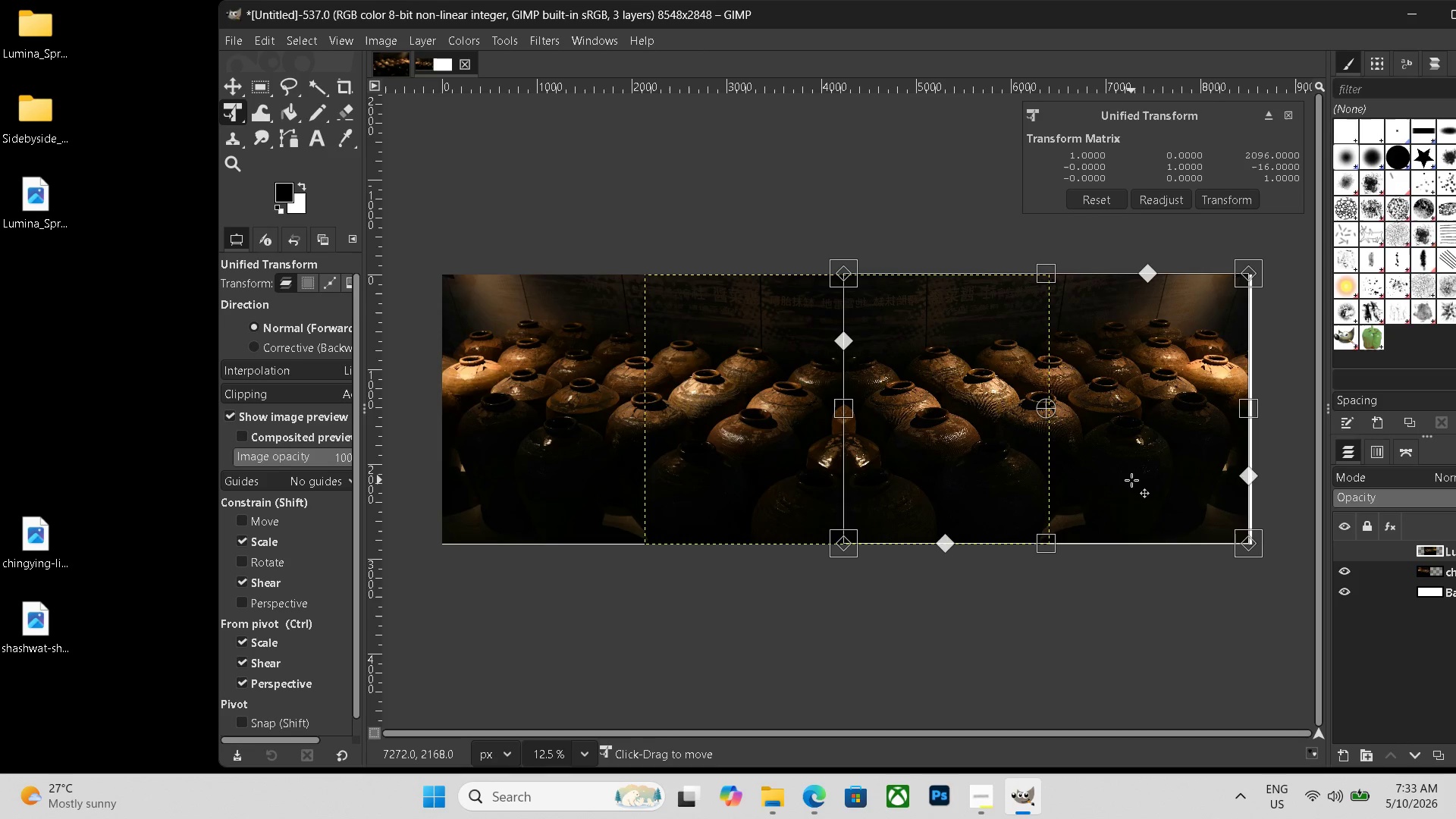 
left_click_drag(start_coordinate=[1247, 407], to_coordinate=[1253, 407])
 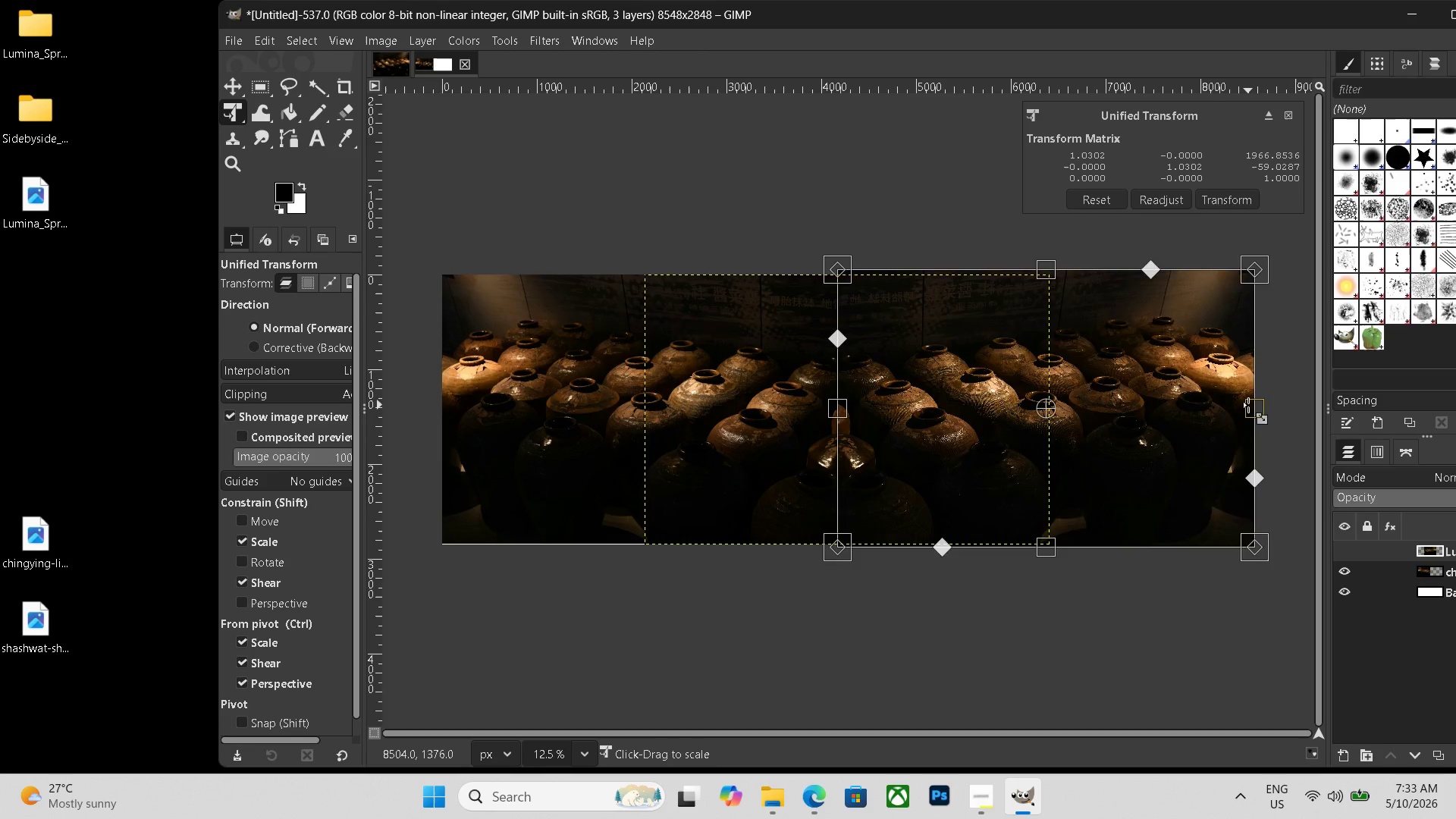 
key(Enter)
 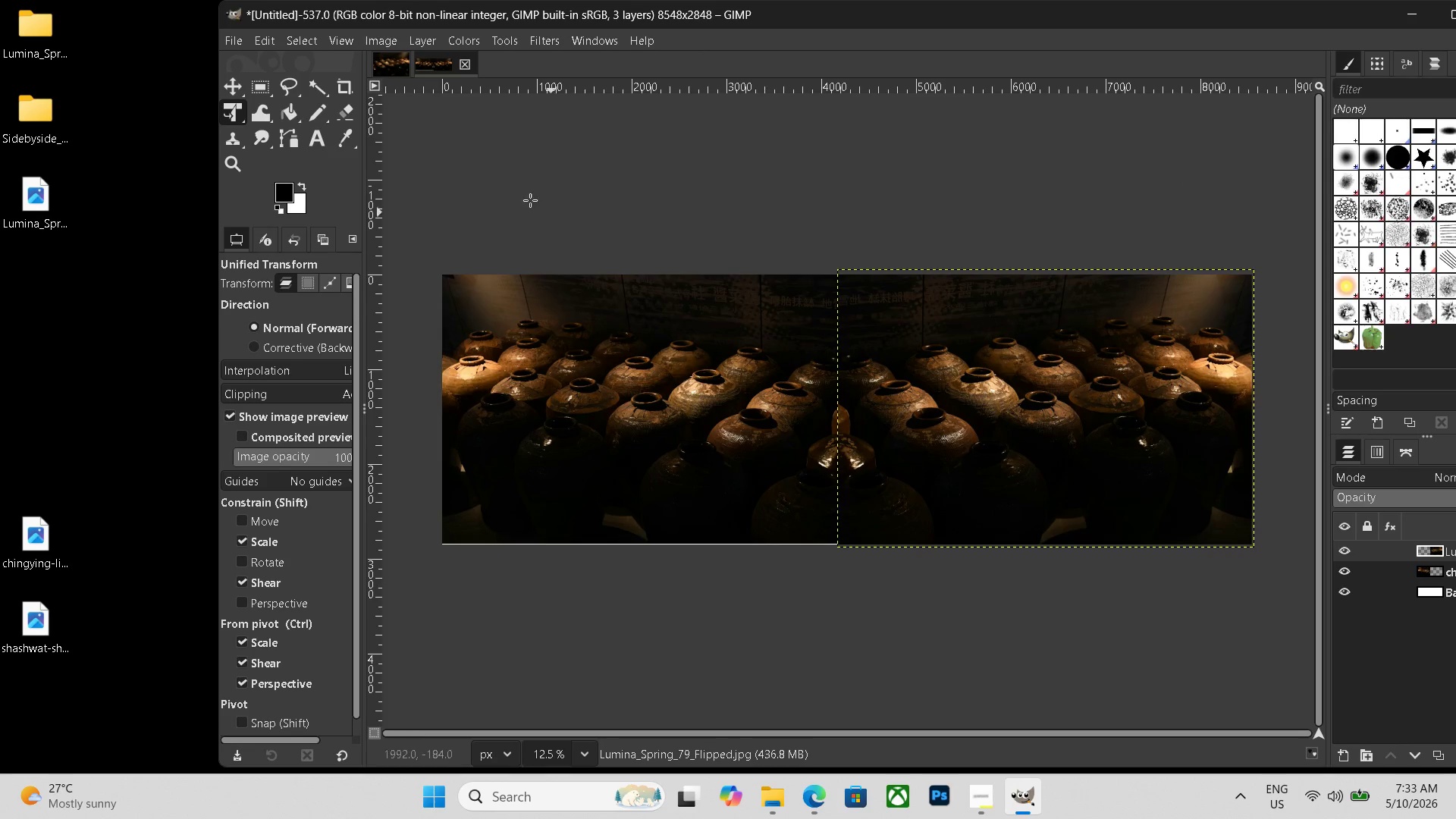 
left_click([317, 143])
 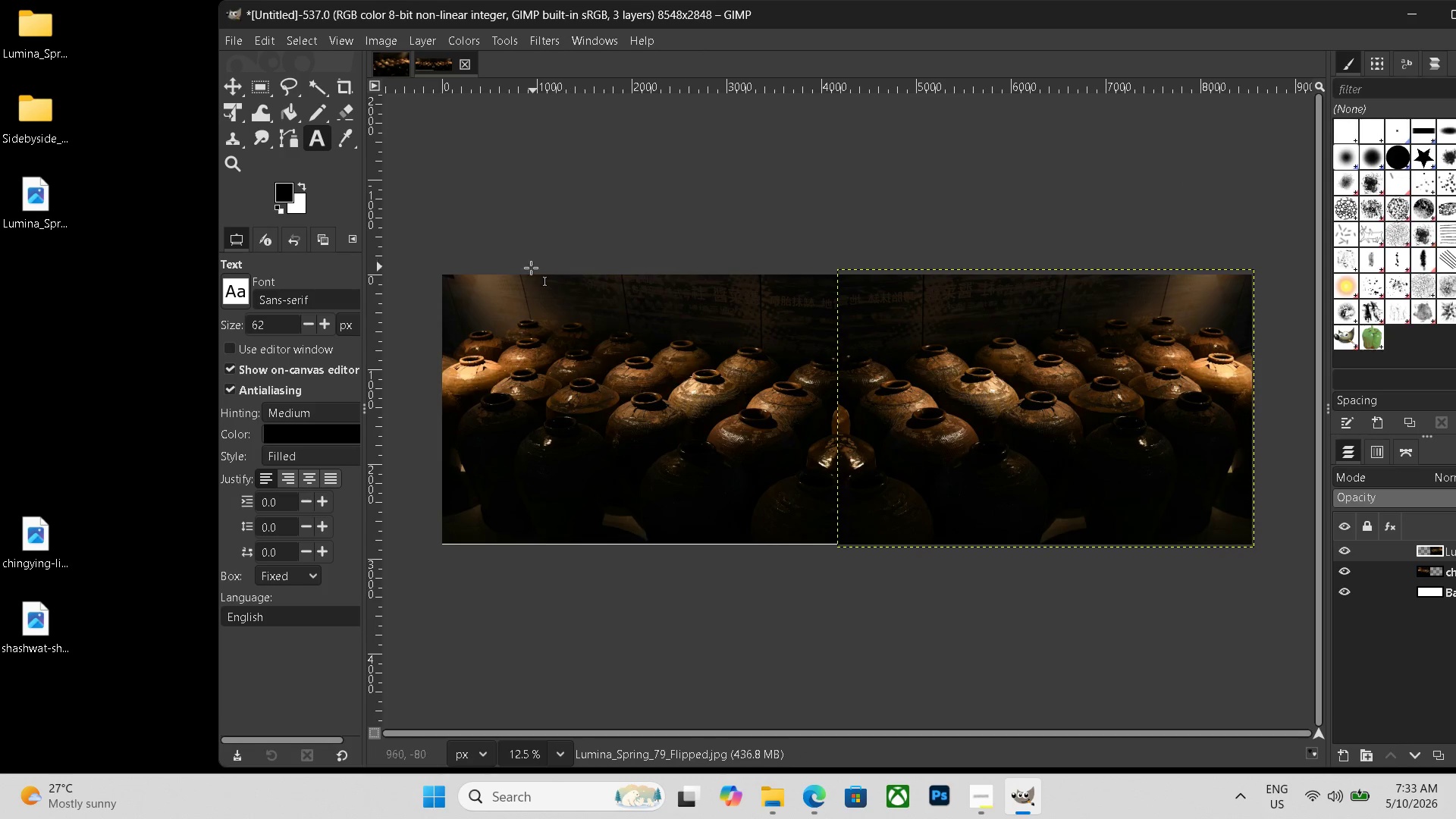 
left_click_drag(start_coordinate=[510, 276], to_coordinate=[1161, 350])
 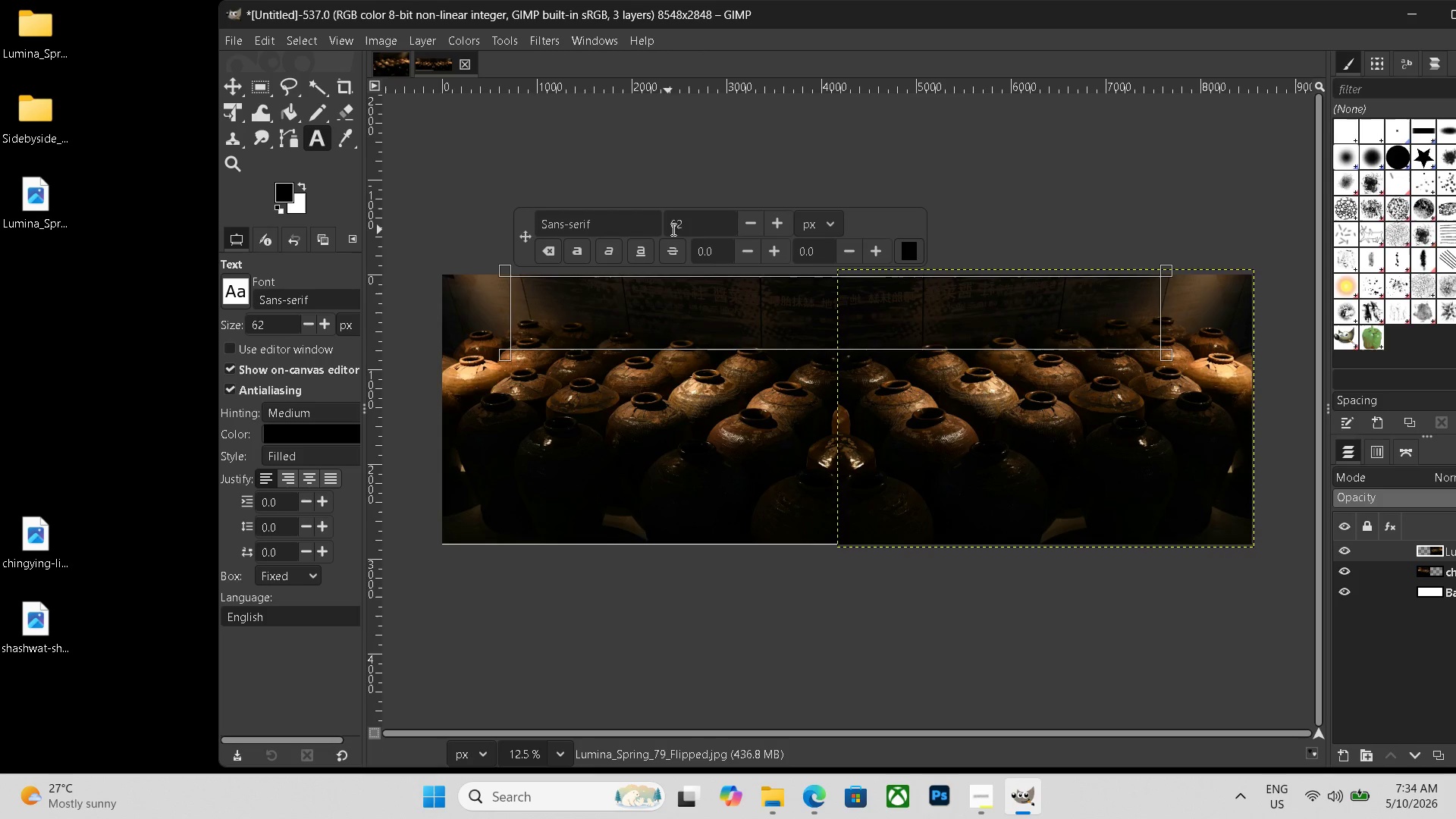 
left_click_drag(start_coordinate=[717, 223], to_coordinate=[640, 223])
 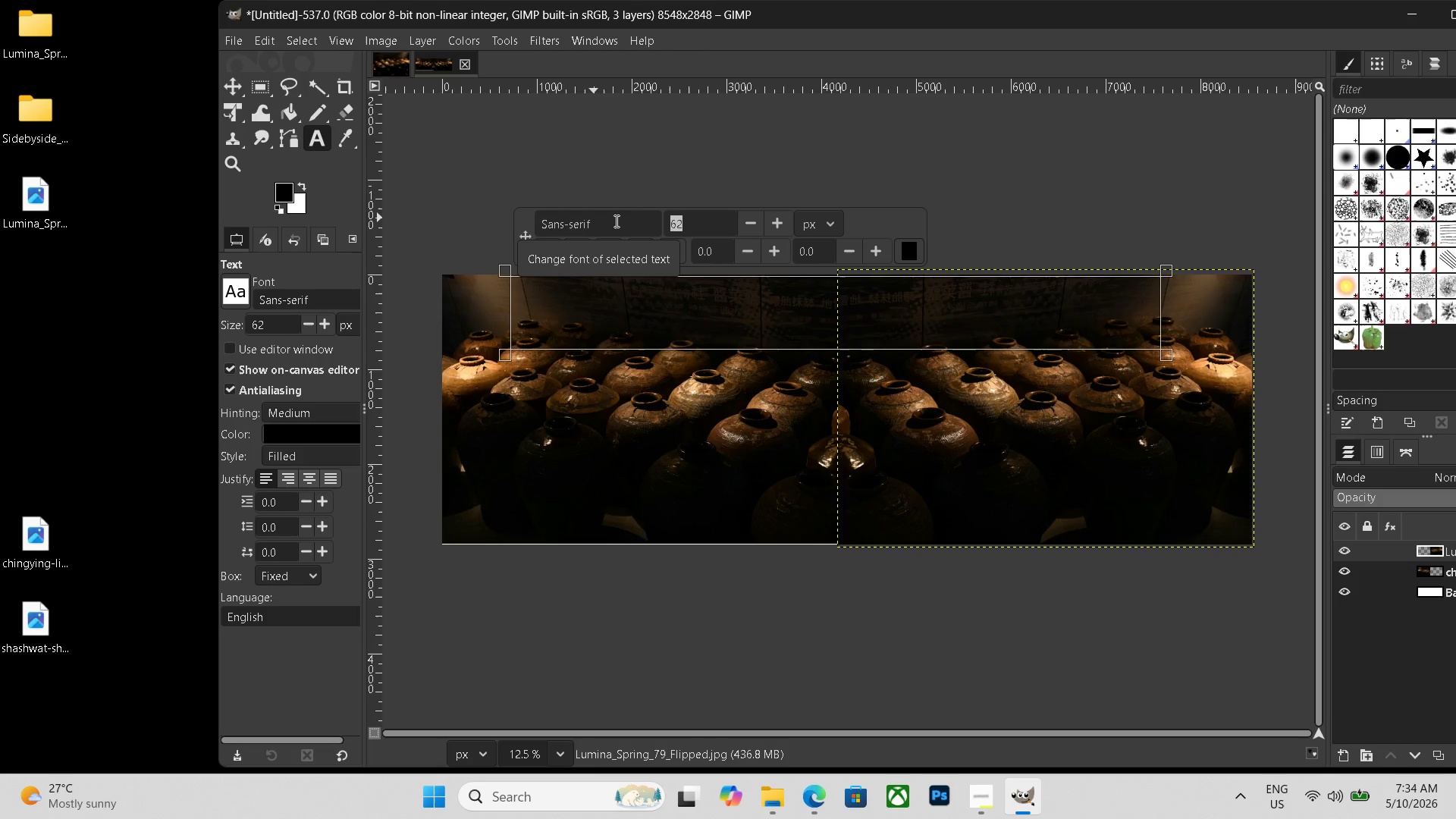 
key(Numpad4)
 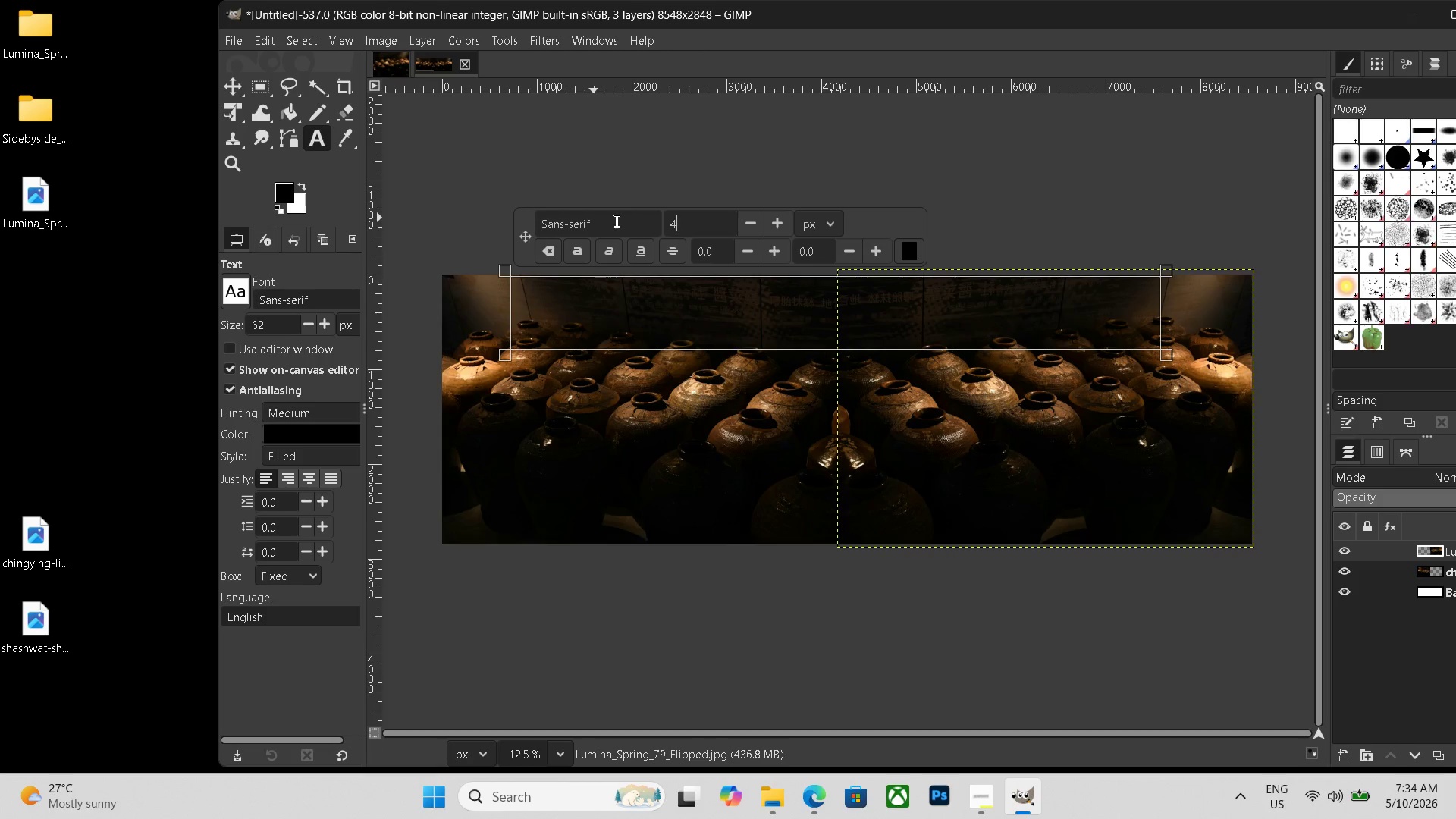 
key(Numpad0)
 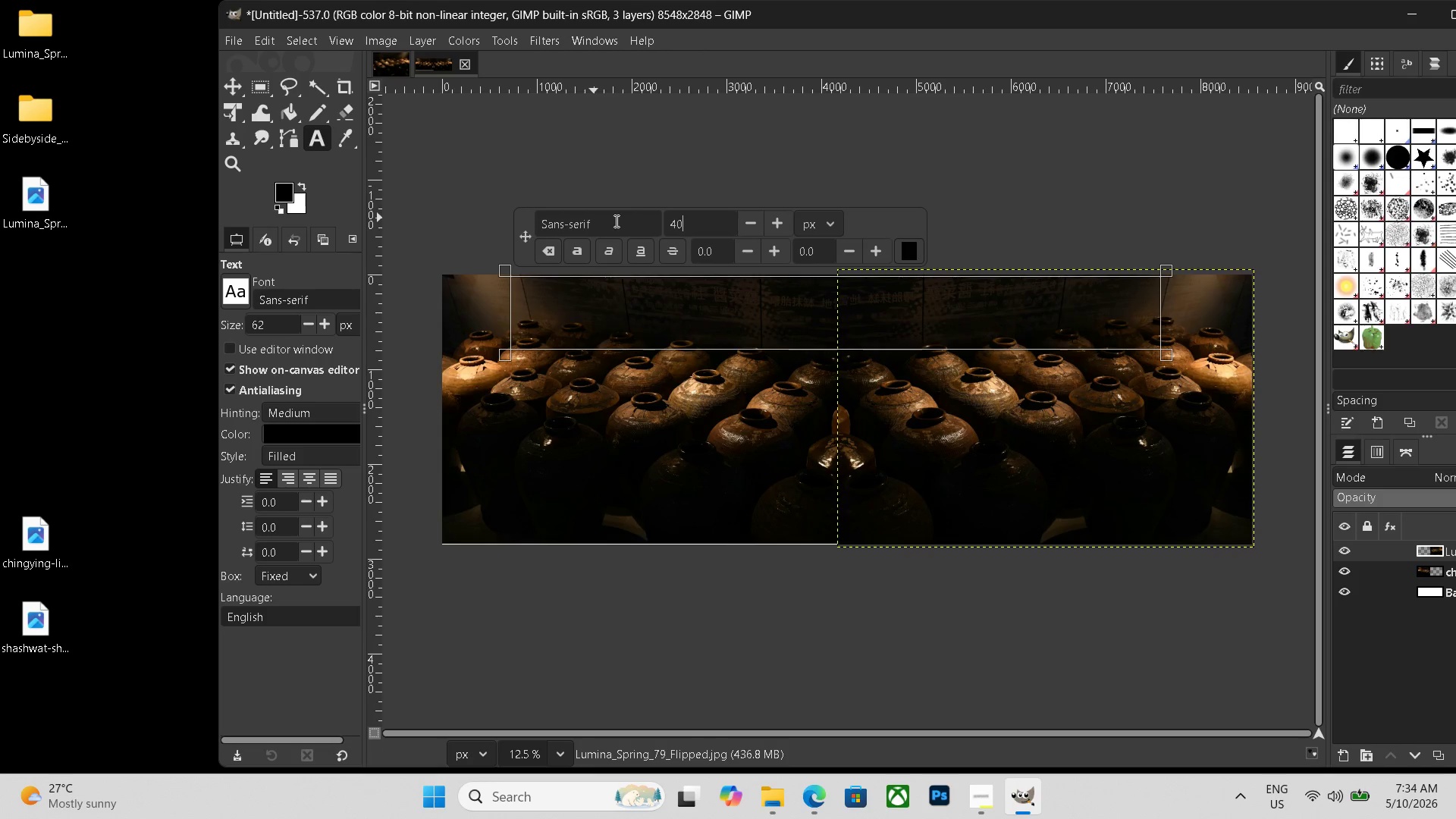 
key(Numpad0)
 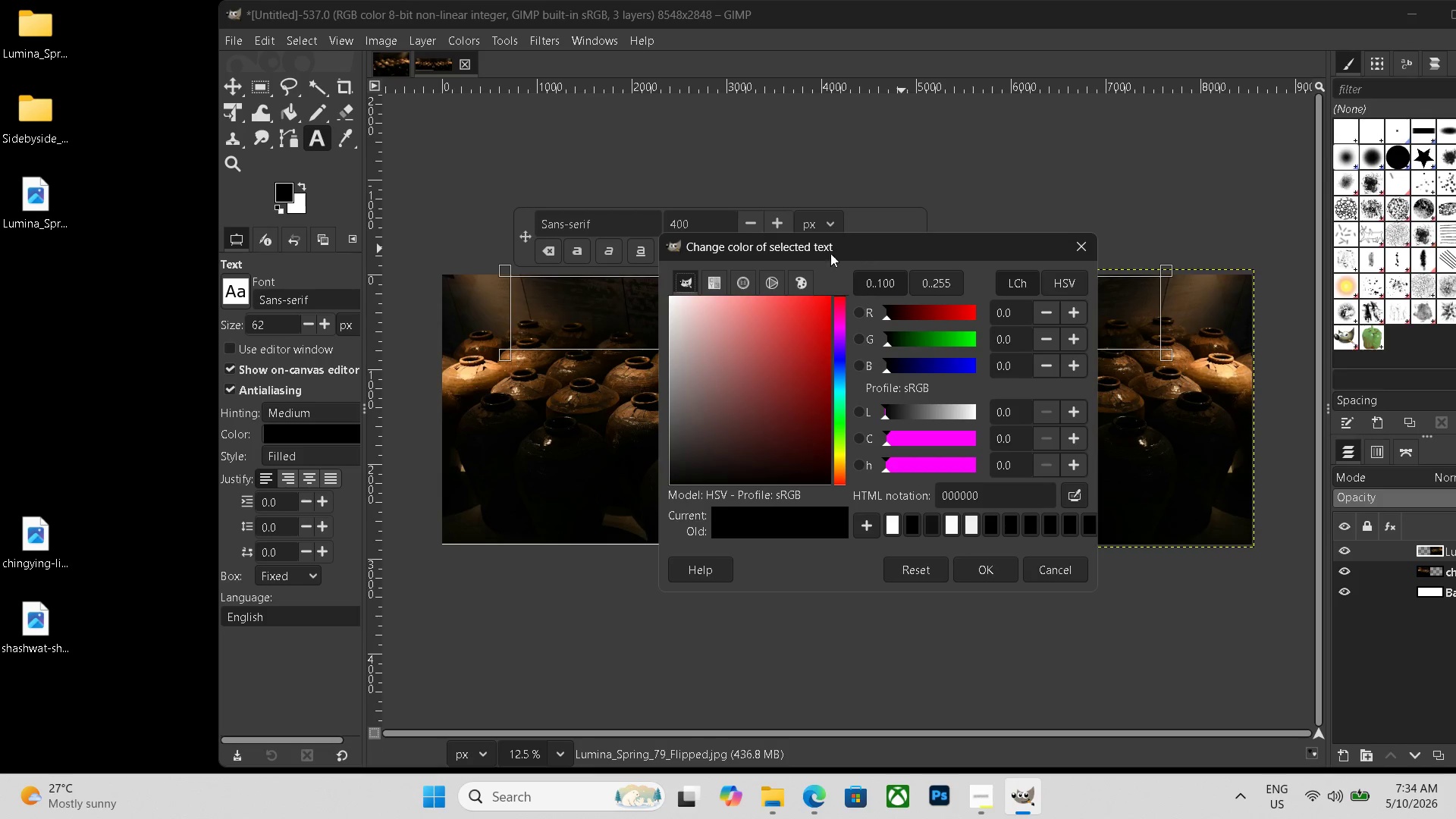 
left_click_drag(start_coordinate=[711, 328], to_coordinate=[486, 250])
 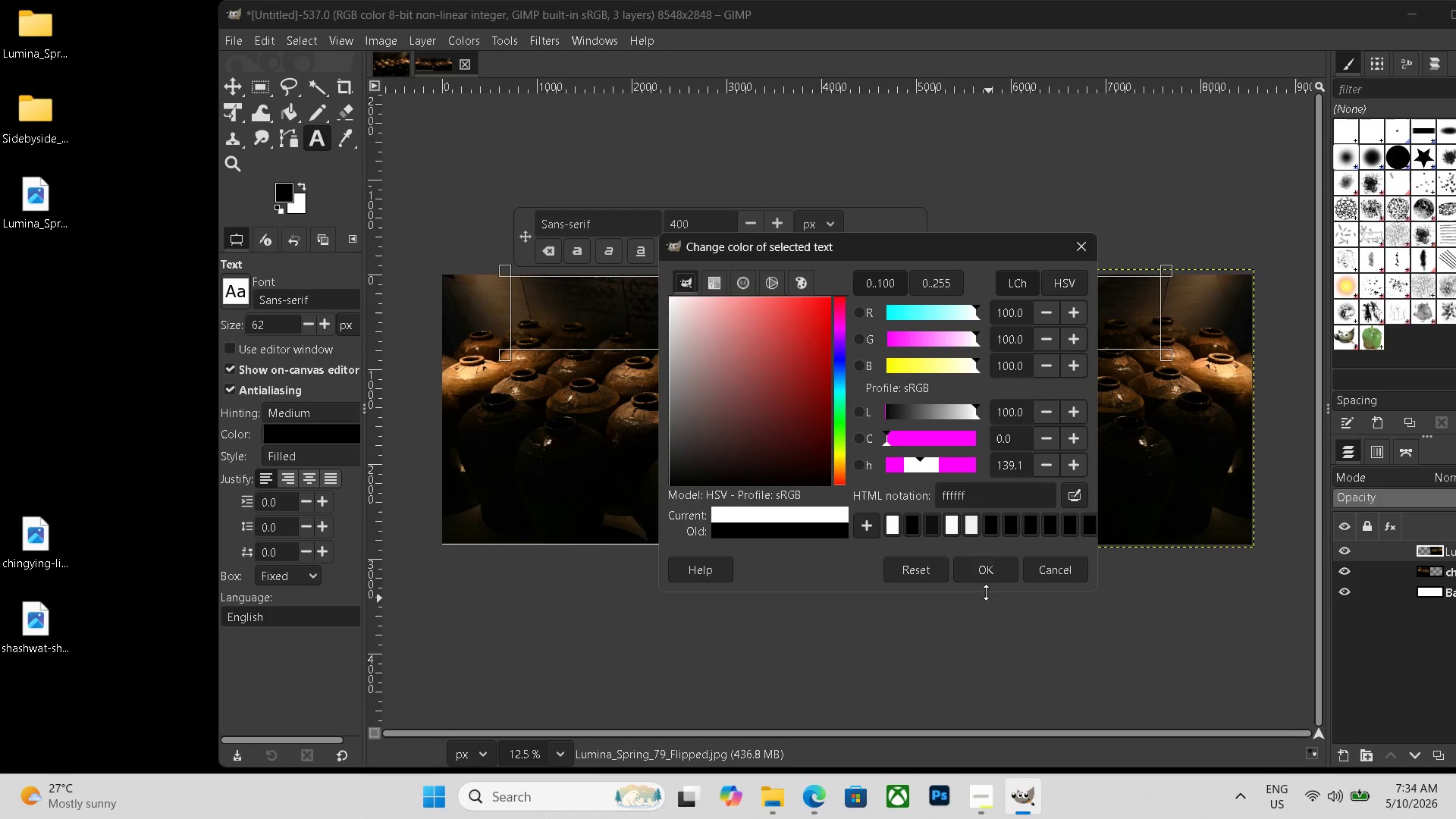 
left_click([982, 573])
 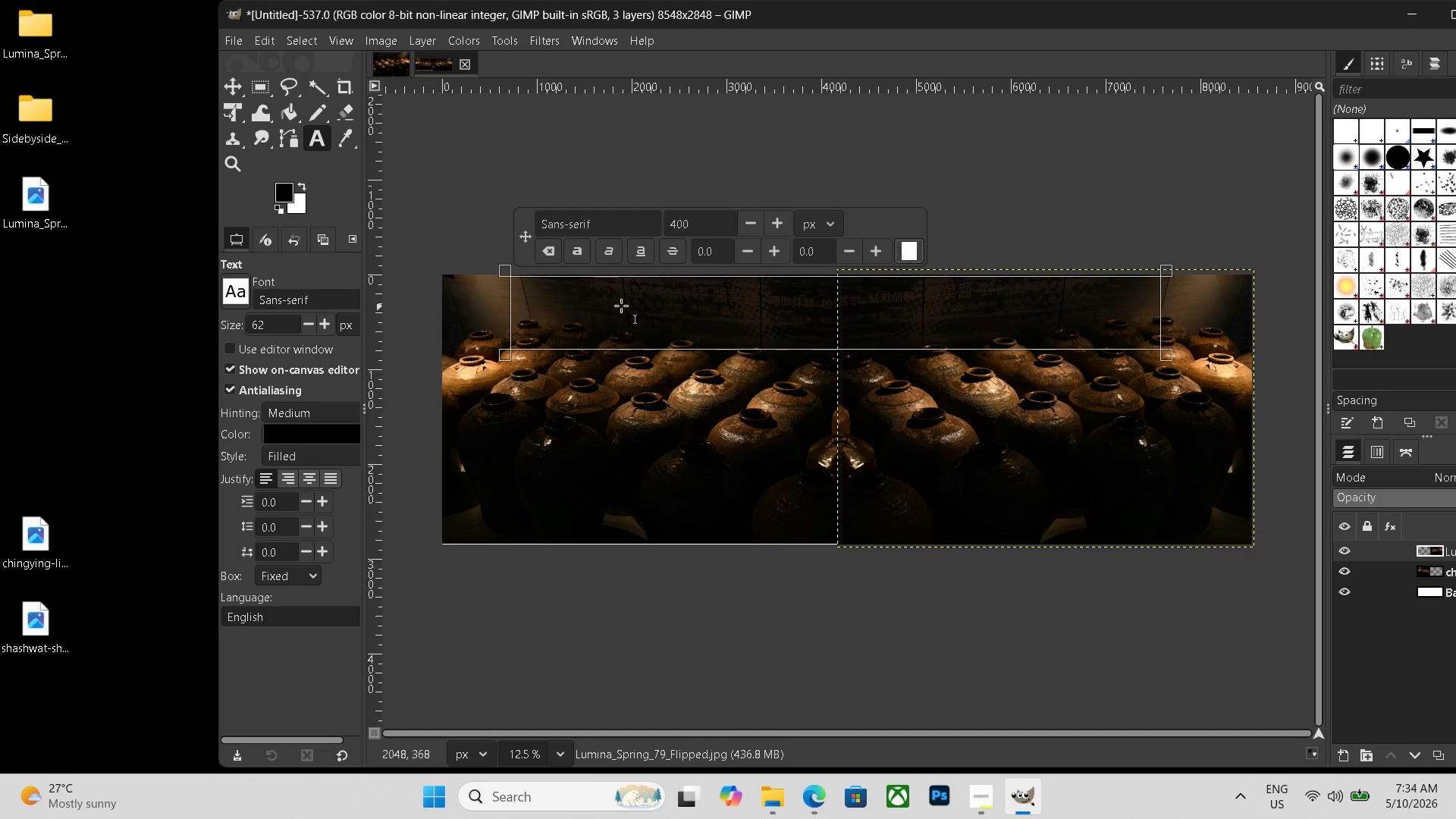 
left_click([600, 306])
 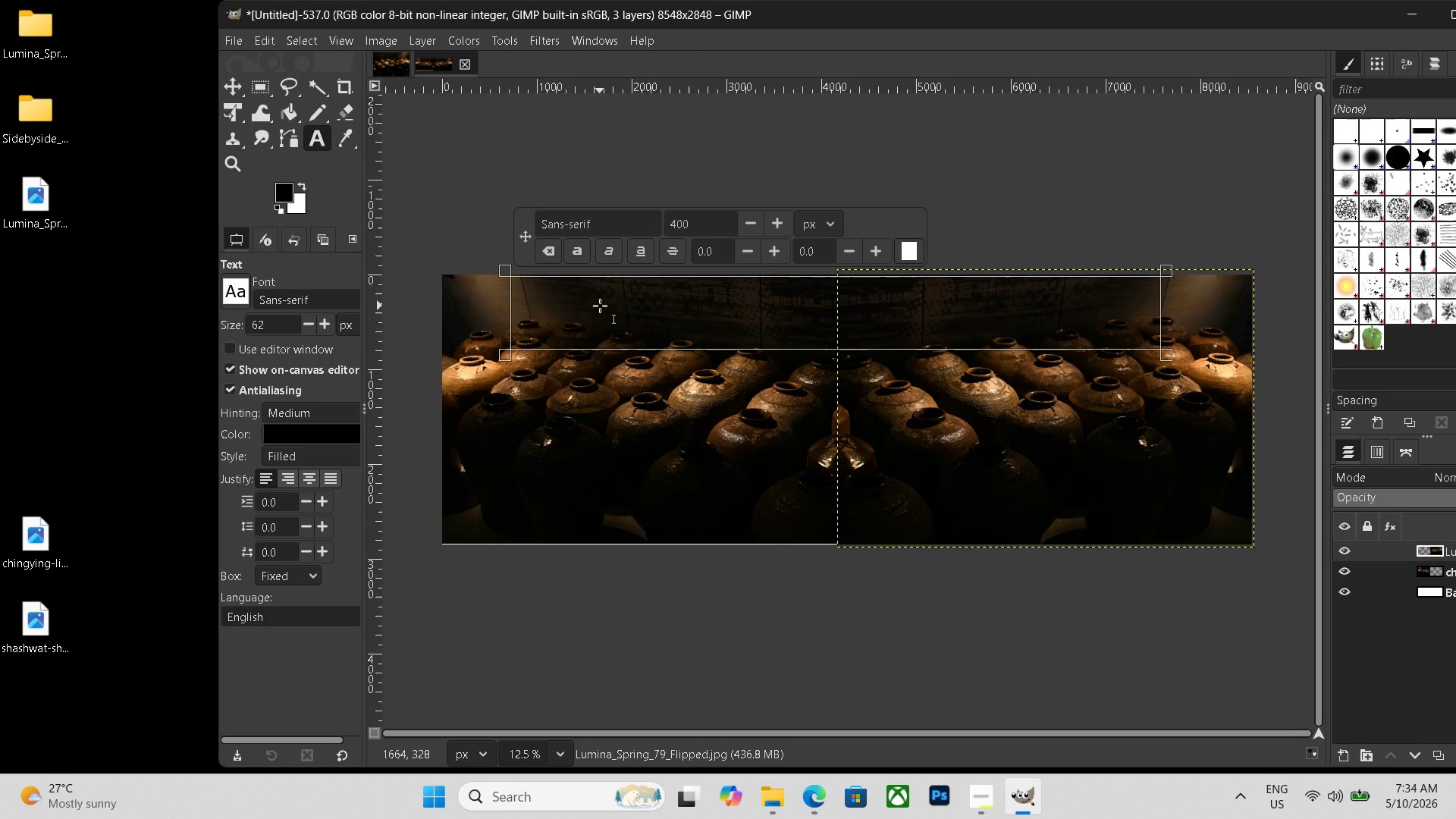 
type(beforeafter)
 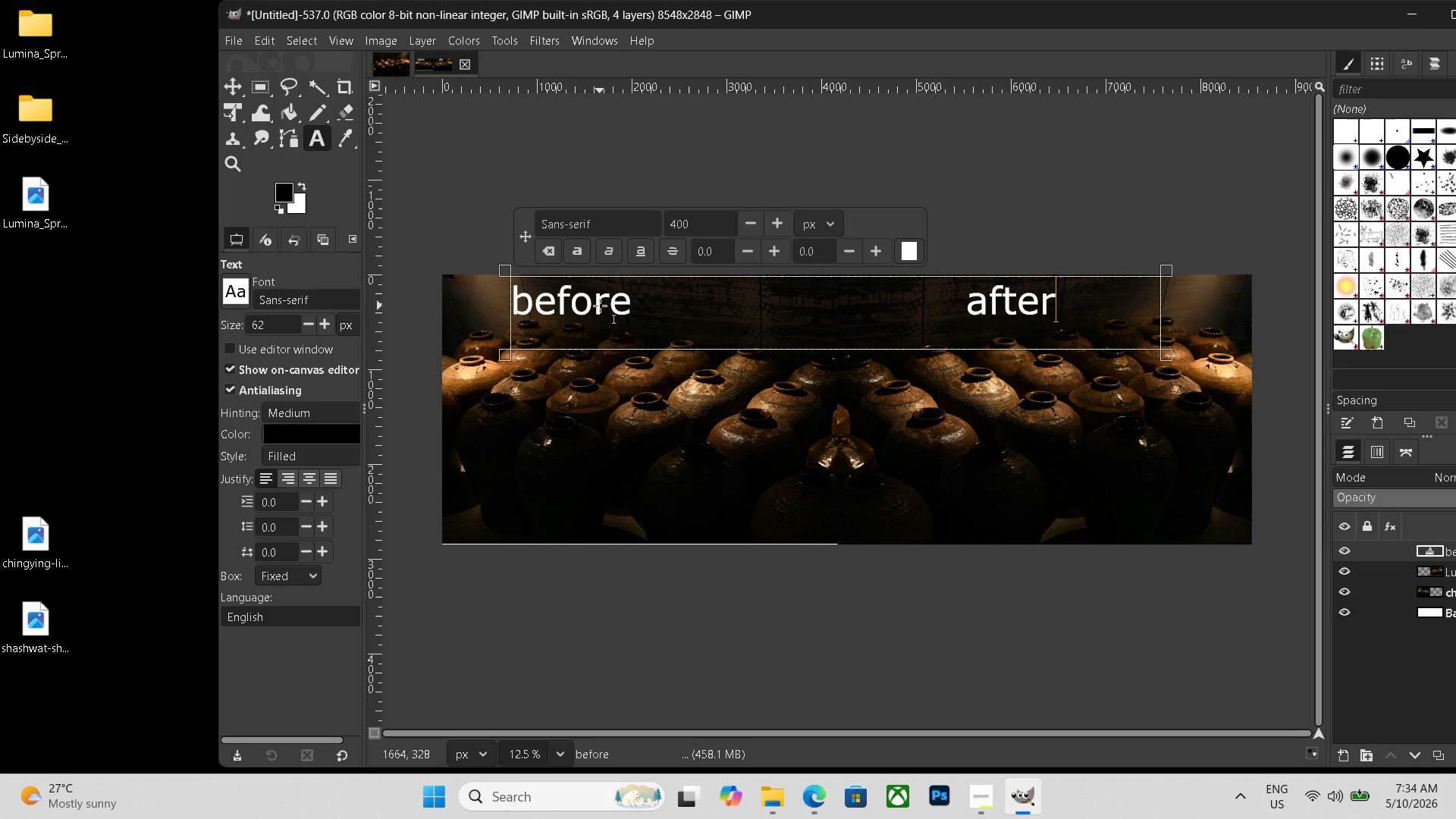 
hold_key(key=Space, duration=1.51)
 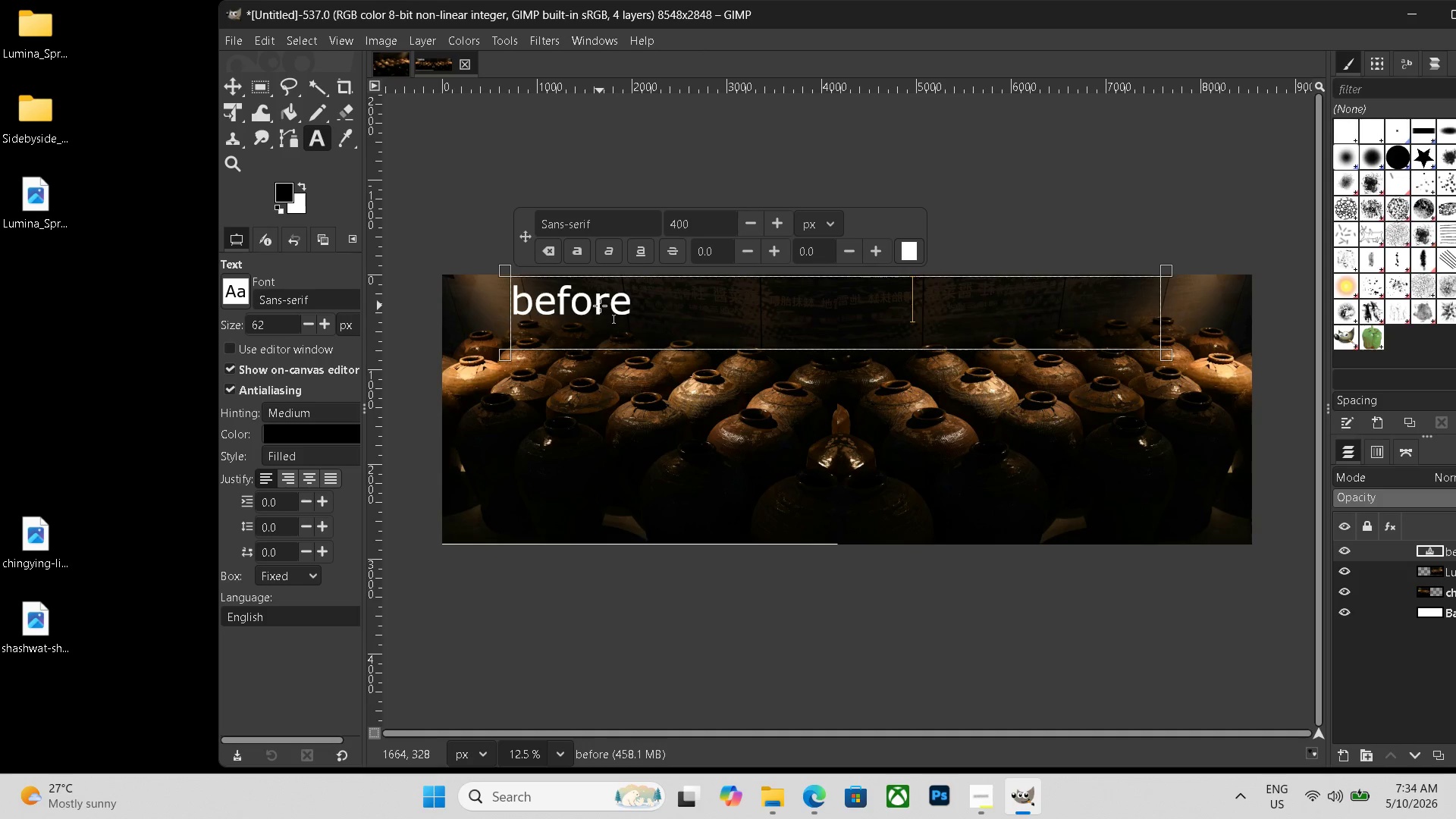 
hold_key(key=Space, duration=0.44)
 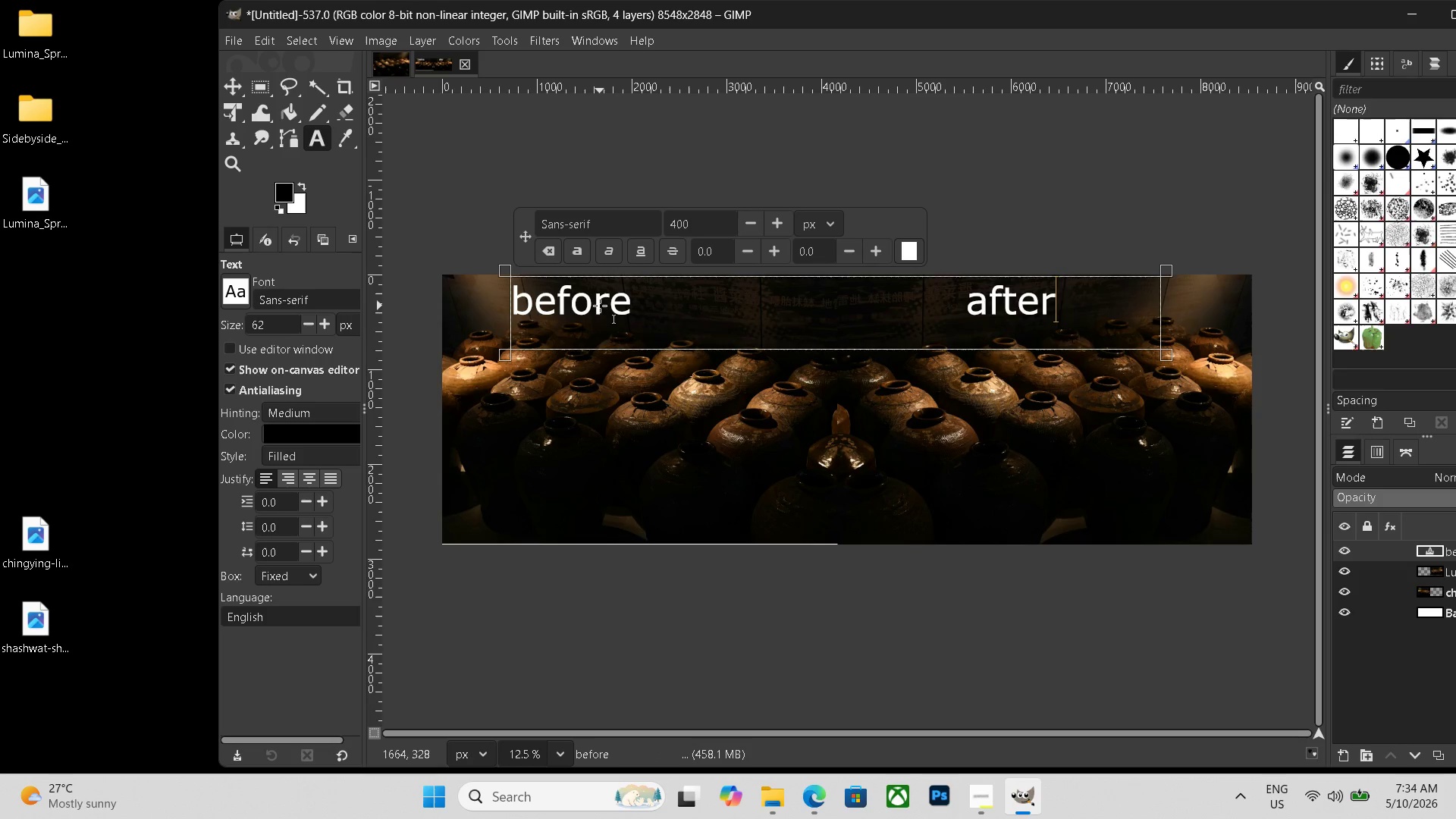 
key(Control+Shift+ShiftLeft)
 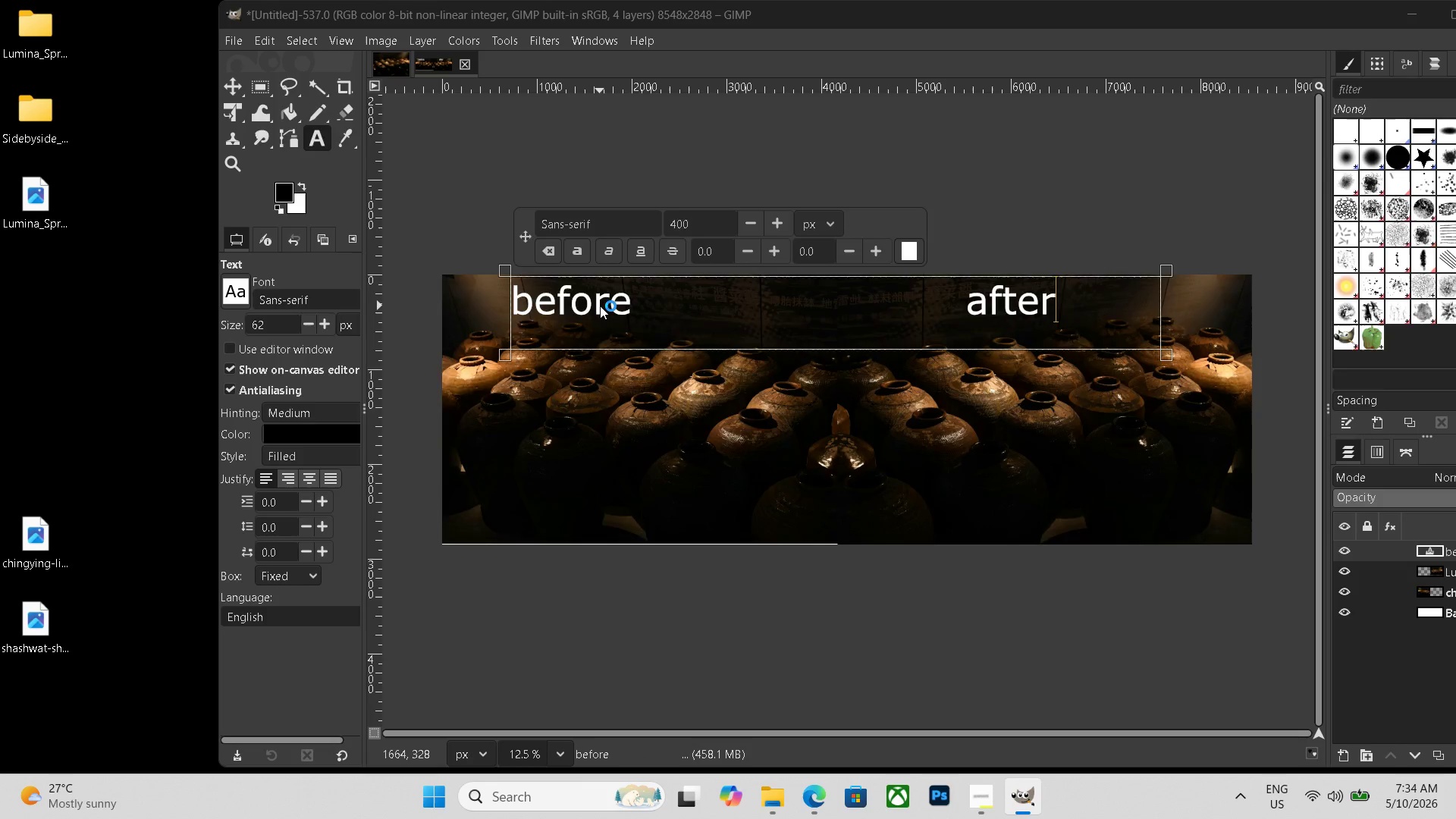 
key(Control+Shift+E)
 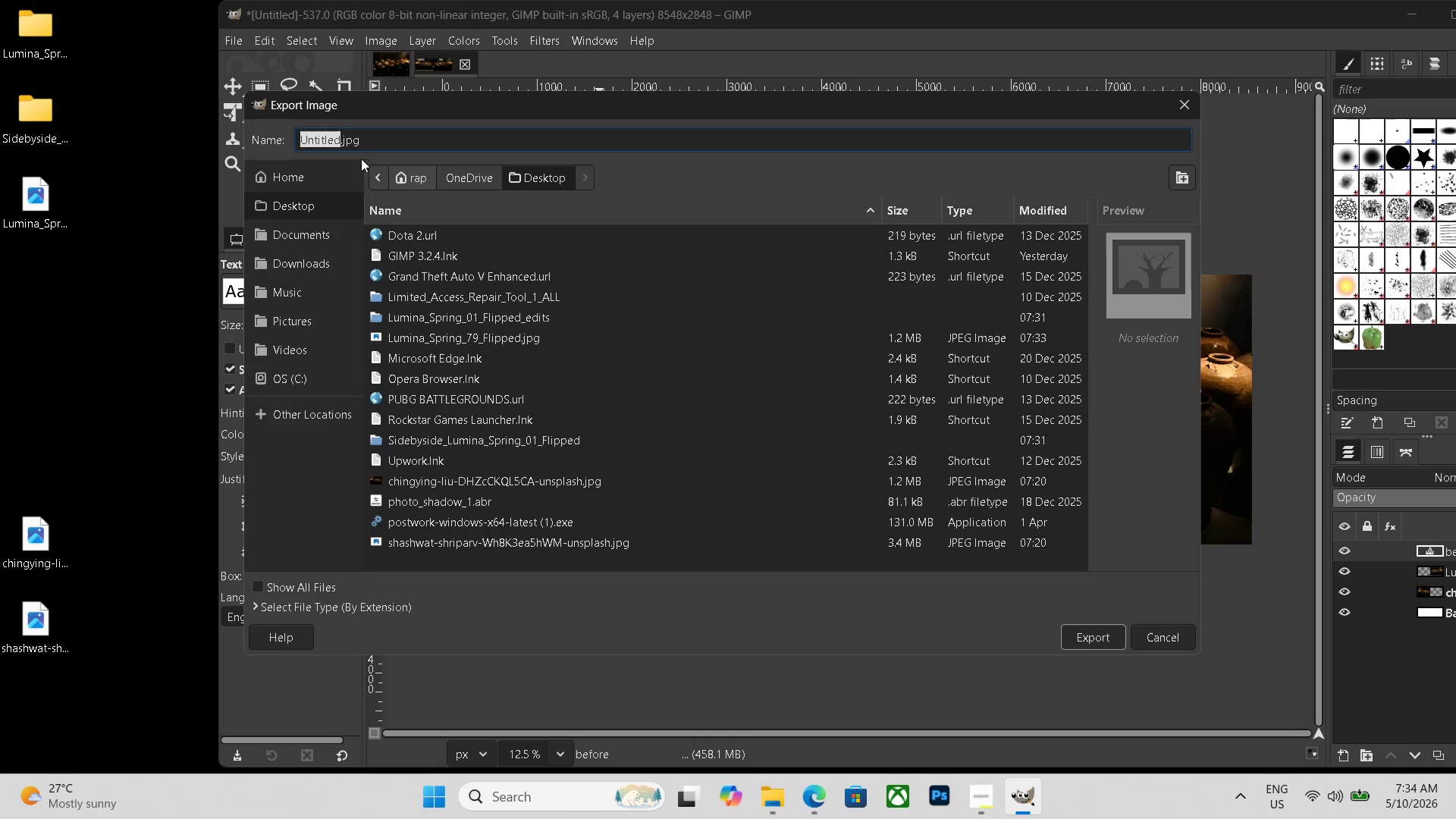 
left_click_drag(start_coordinate=[370, 144], to_coordinate=[108, 110])
 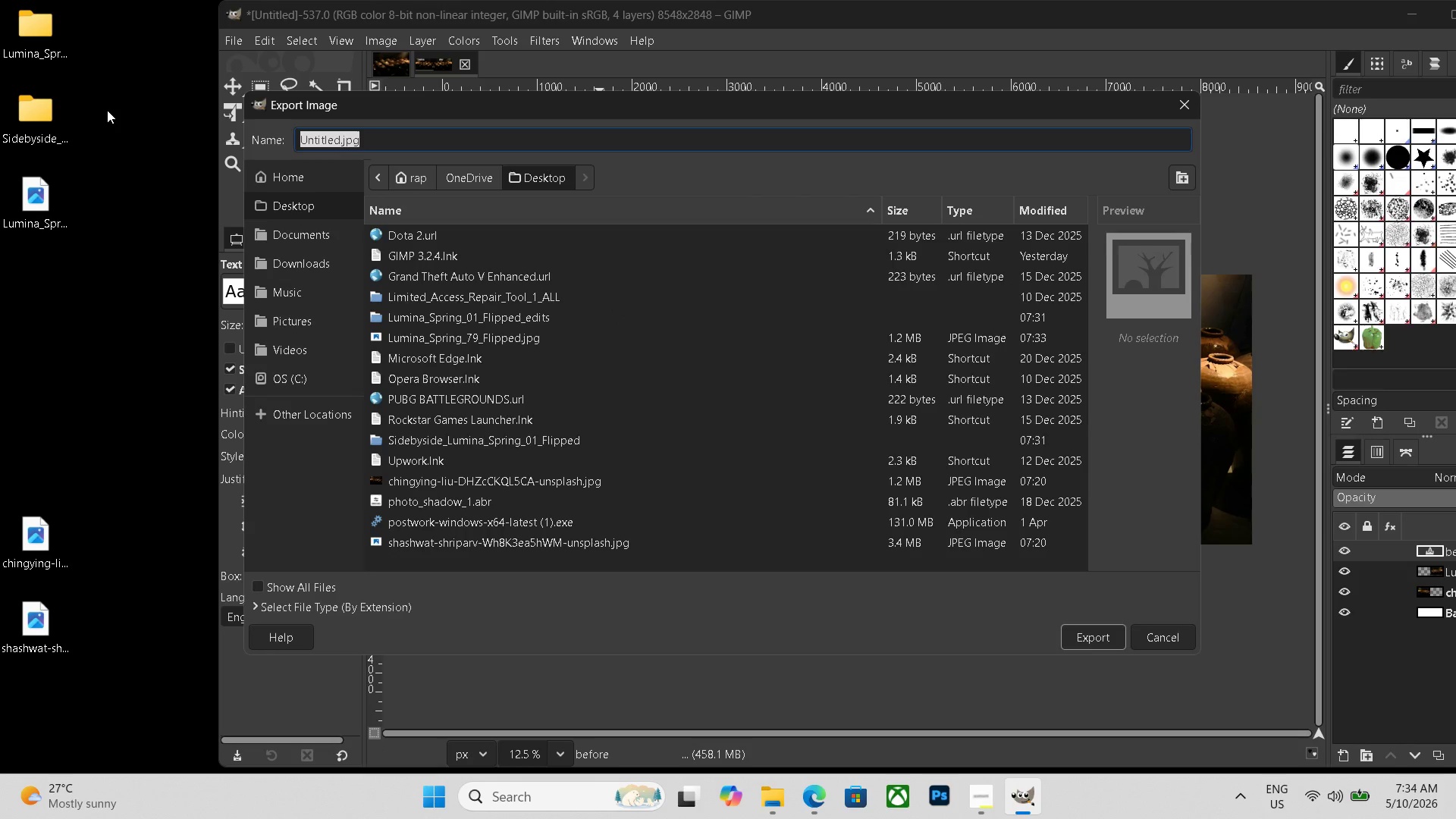 
key(Backspace)
type(sidebysdid)
key(Backspace)
key(Backspace)
key(Backspace)
type(ide_)
 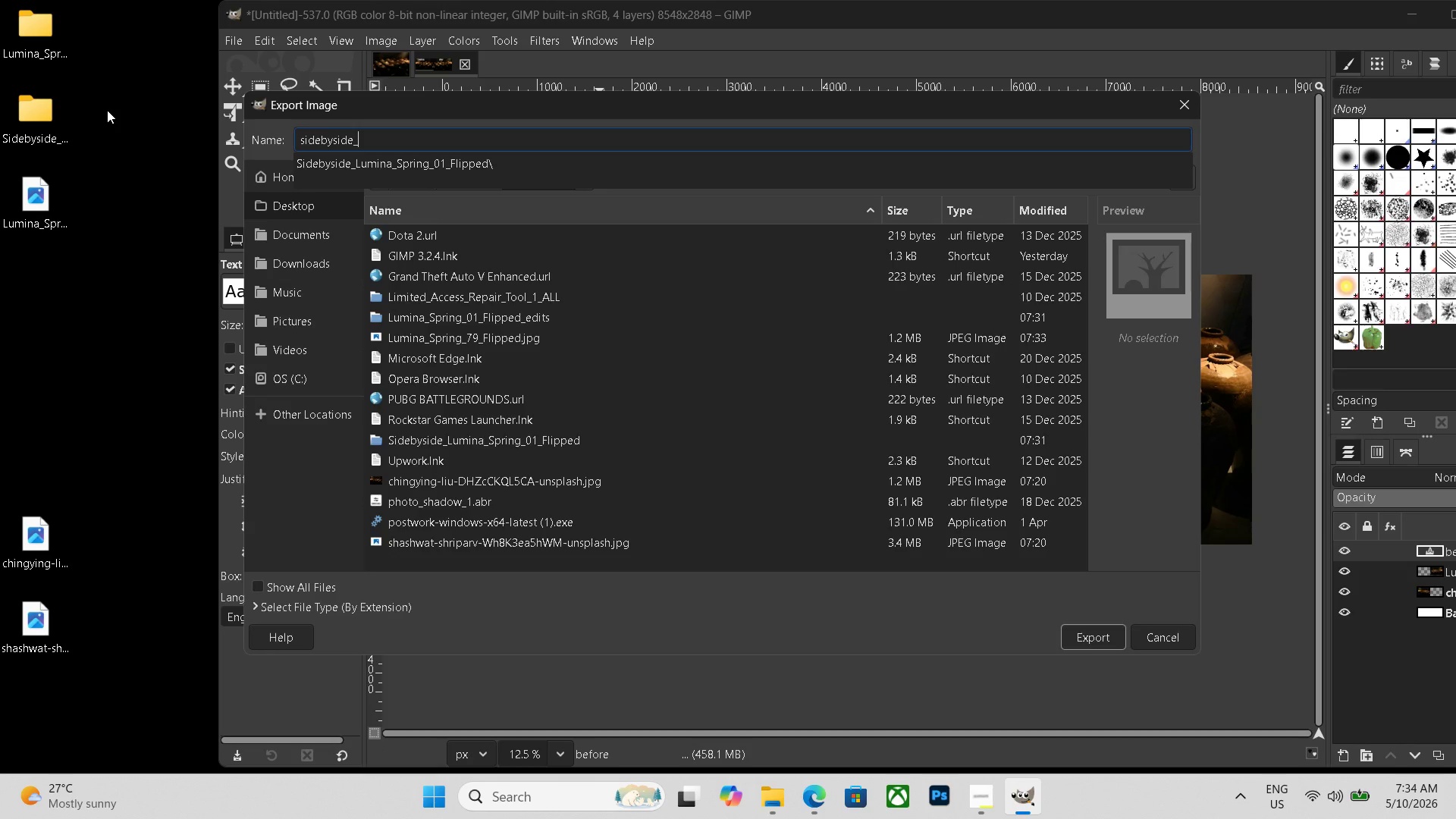 
key(Control+ControlLeft)
 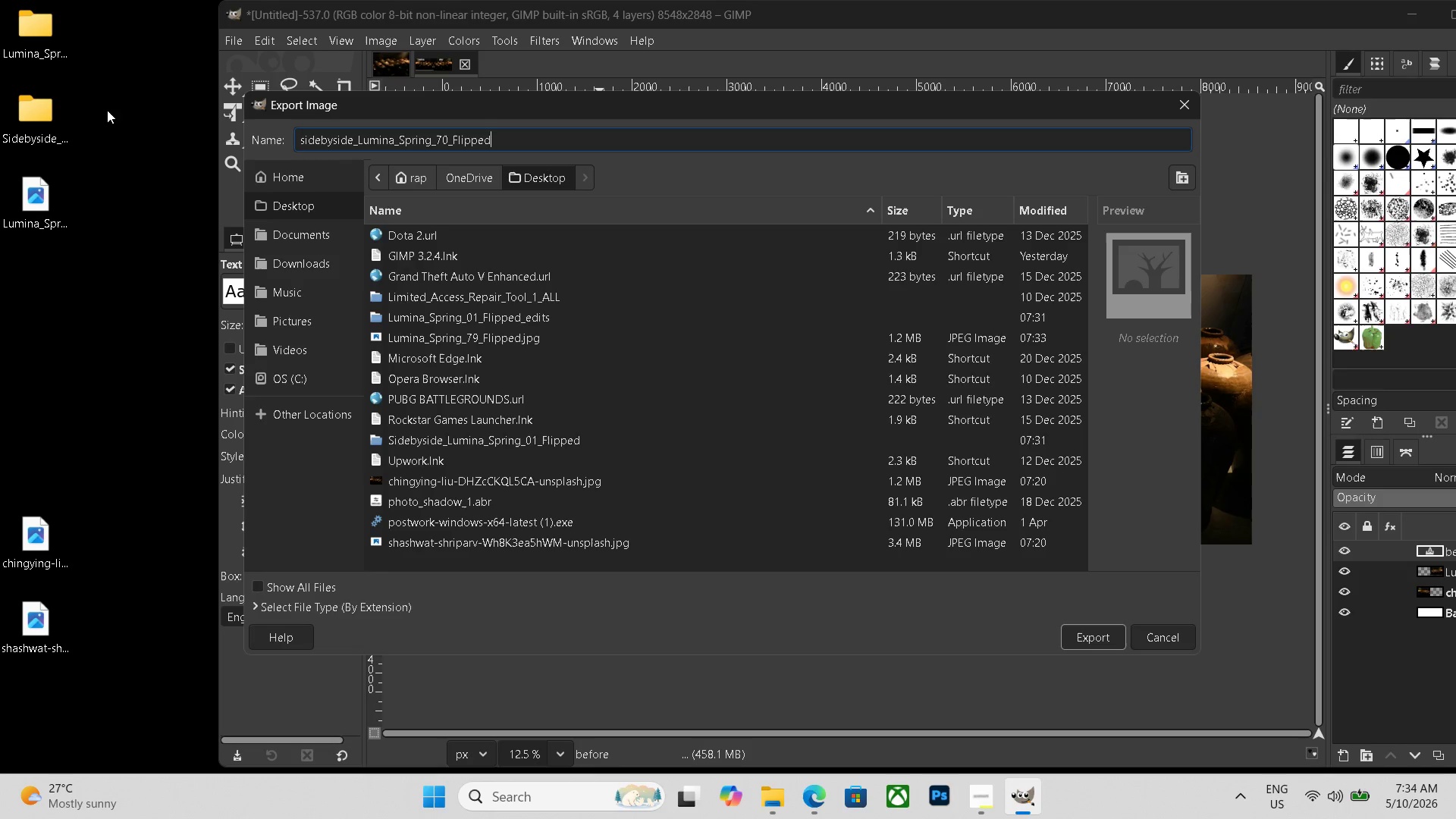 
key(Control+V)
 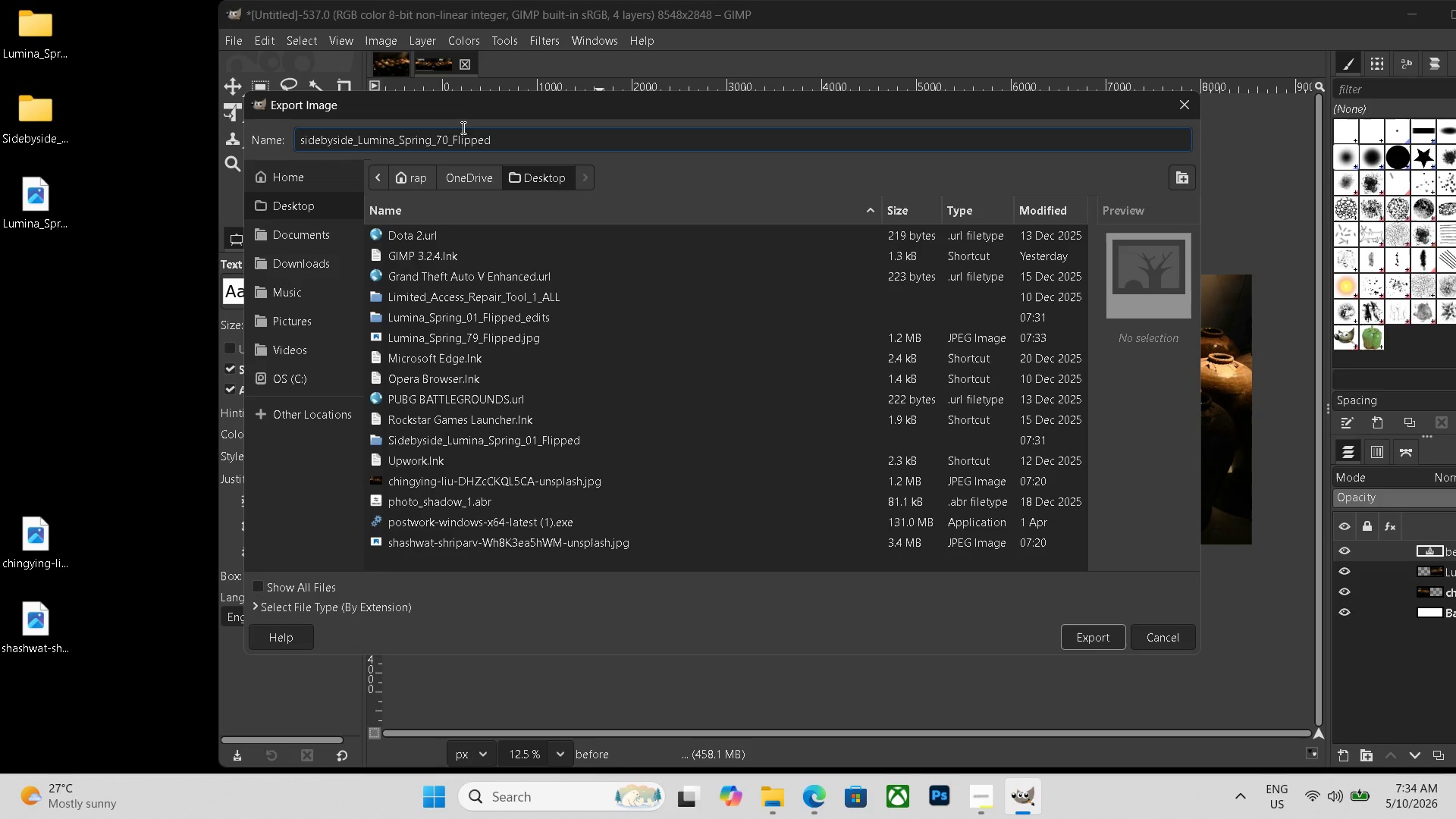 
left_click([445, 138])
 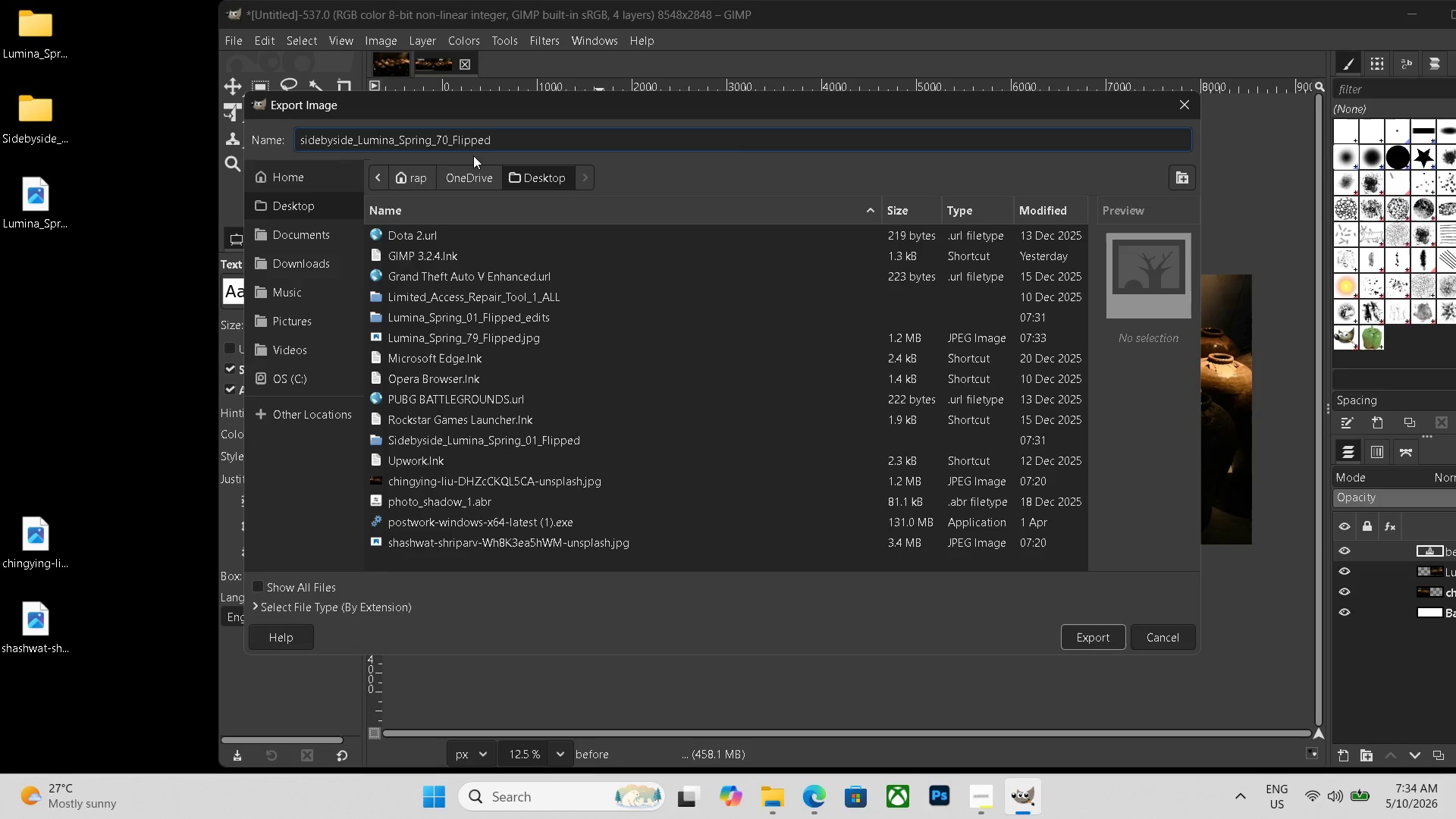 
key(Backspace)
 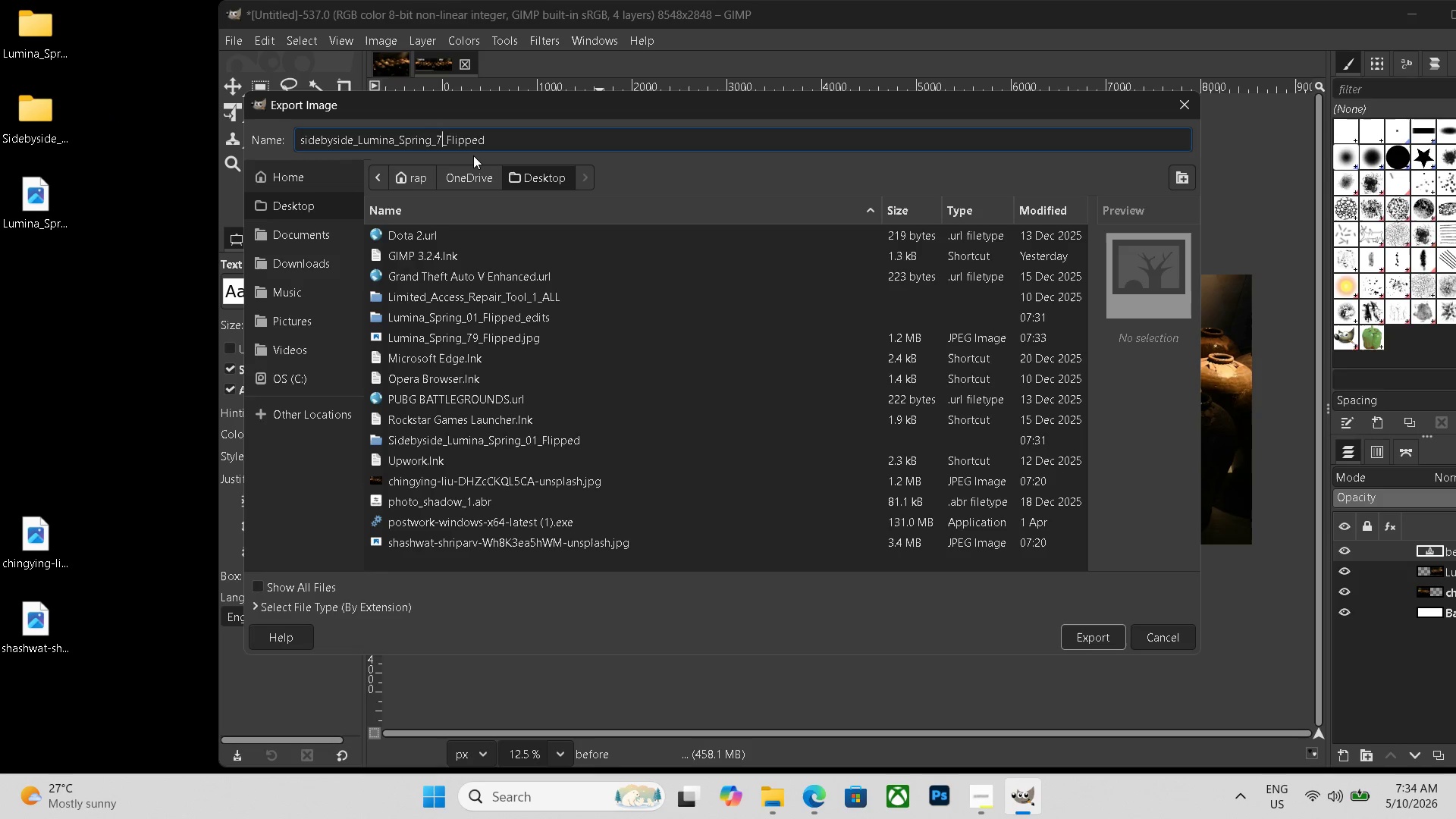 
key(Numpad9)
 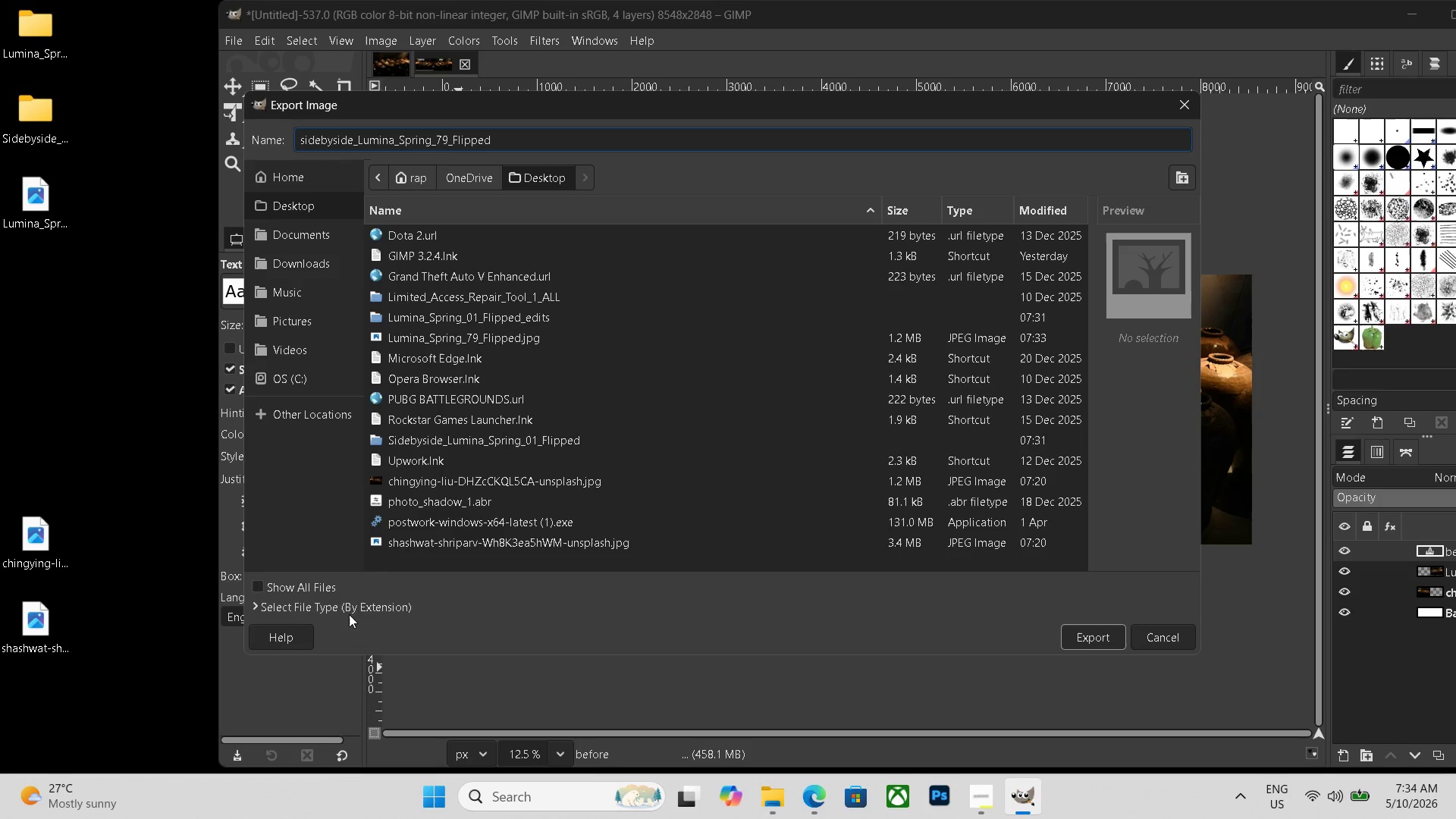 
scroll: coordinate [341, 573], scroll_direction: down, amount: 20.0
 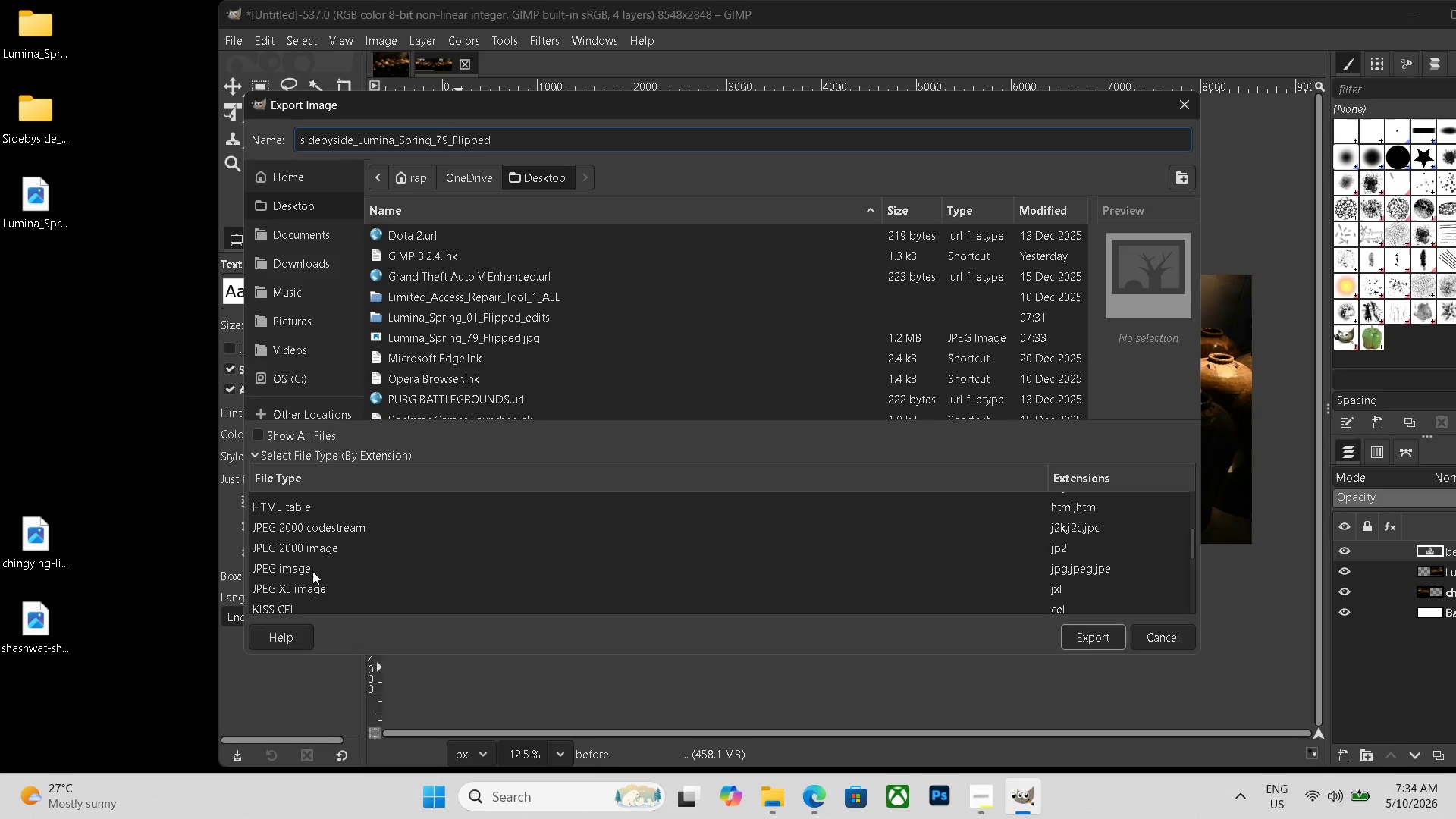 
left_click([309, 570])
 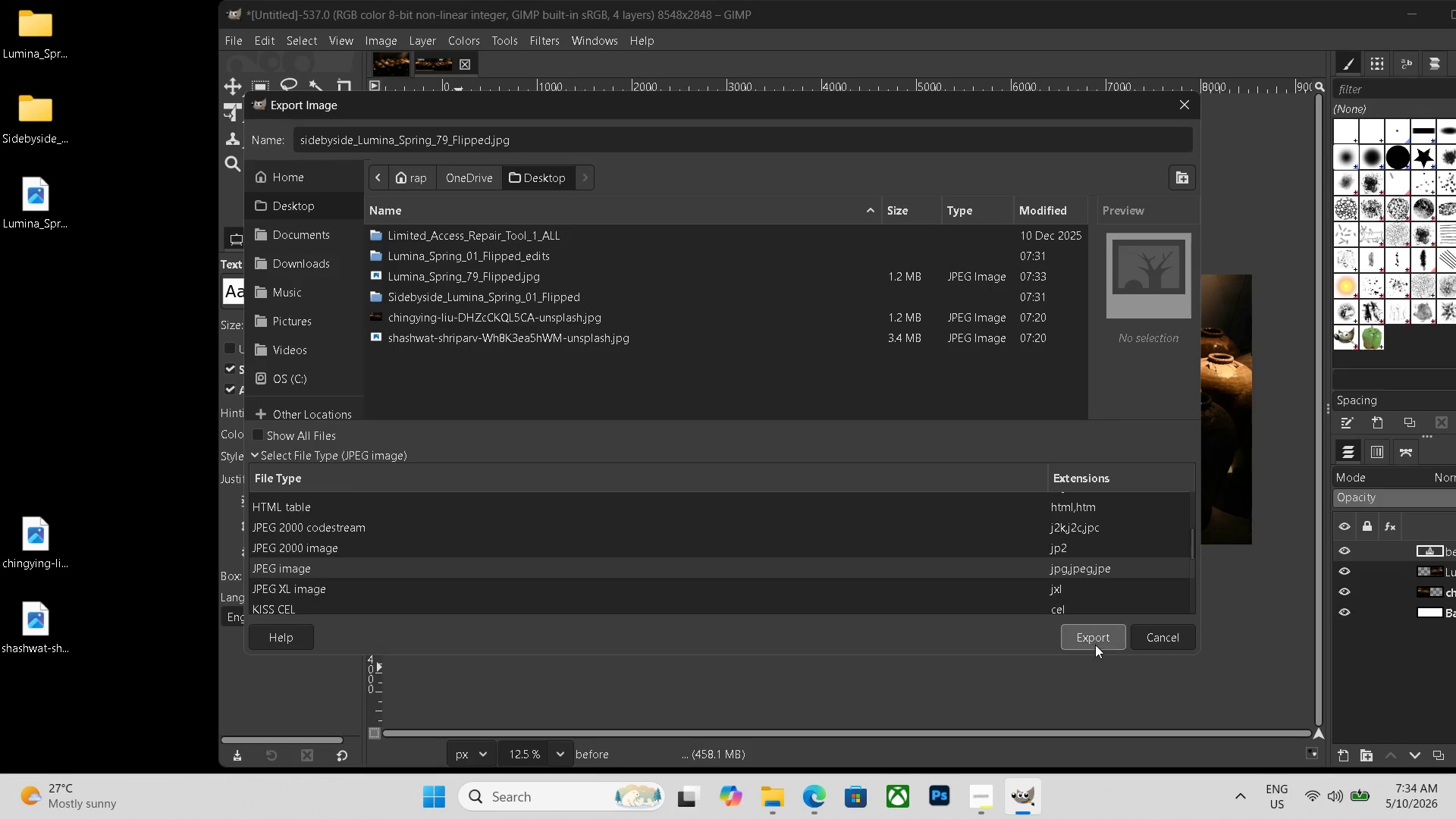 
left_click([1096, 640])
 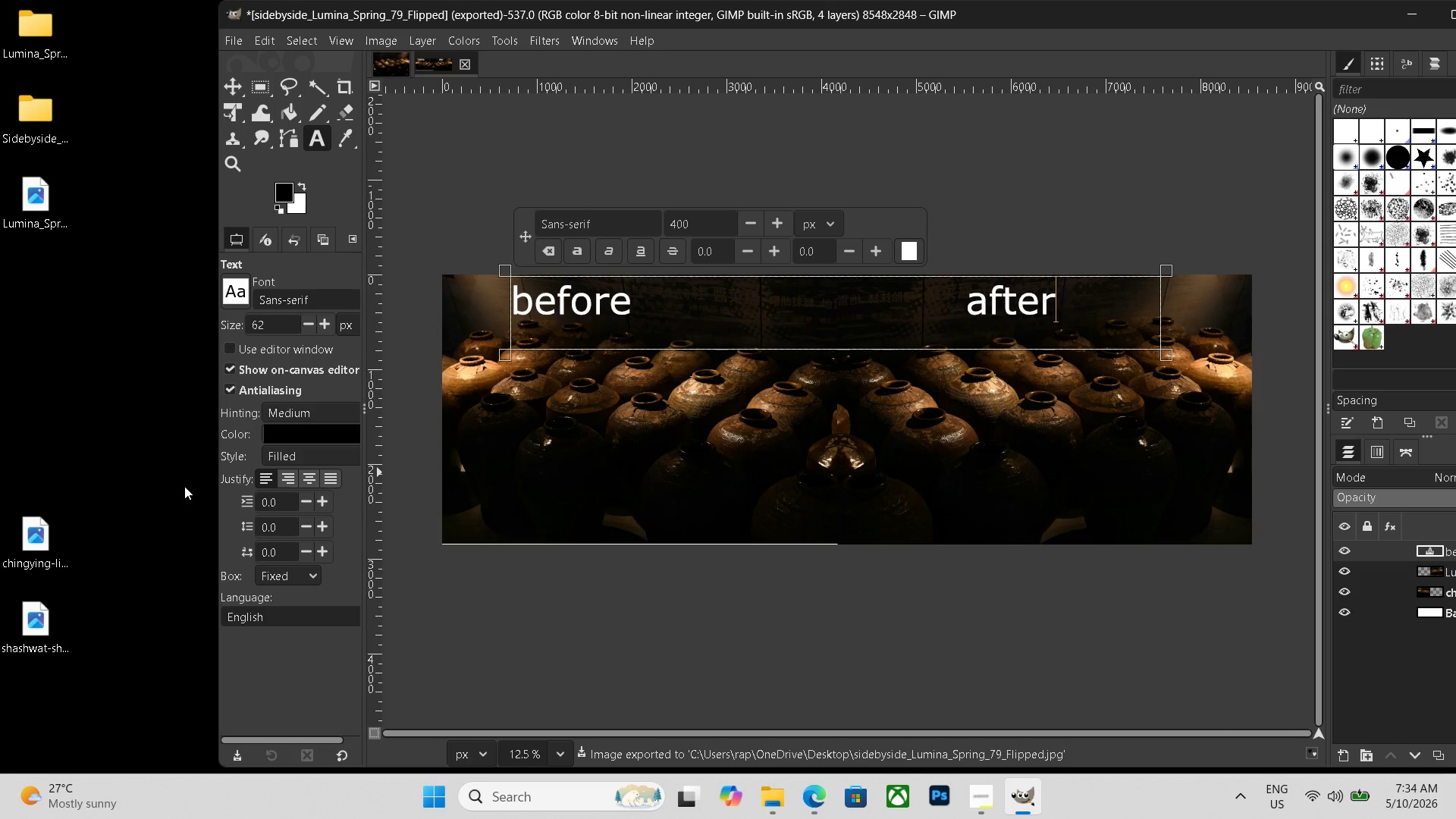 
wait(5.45)
 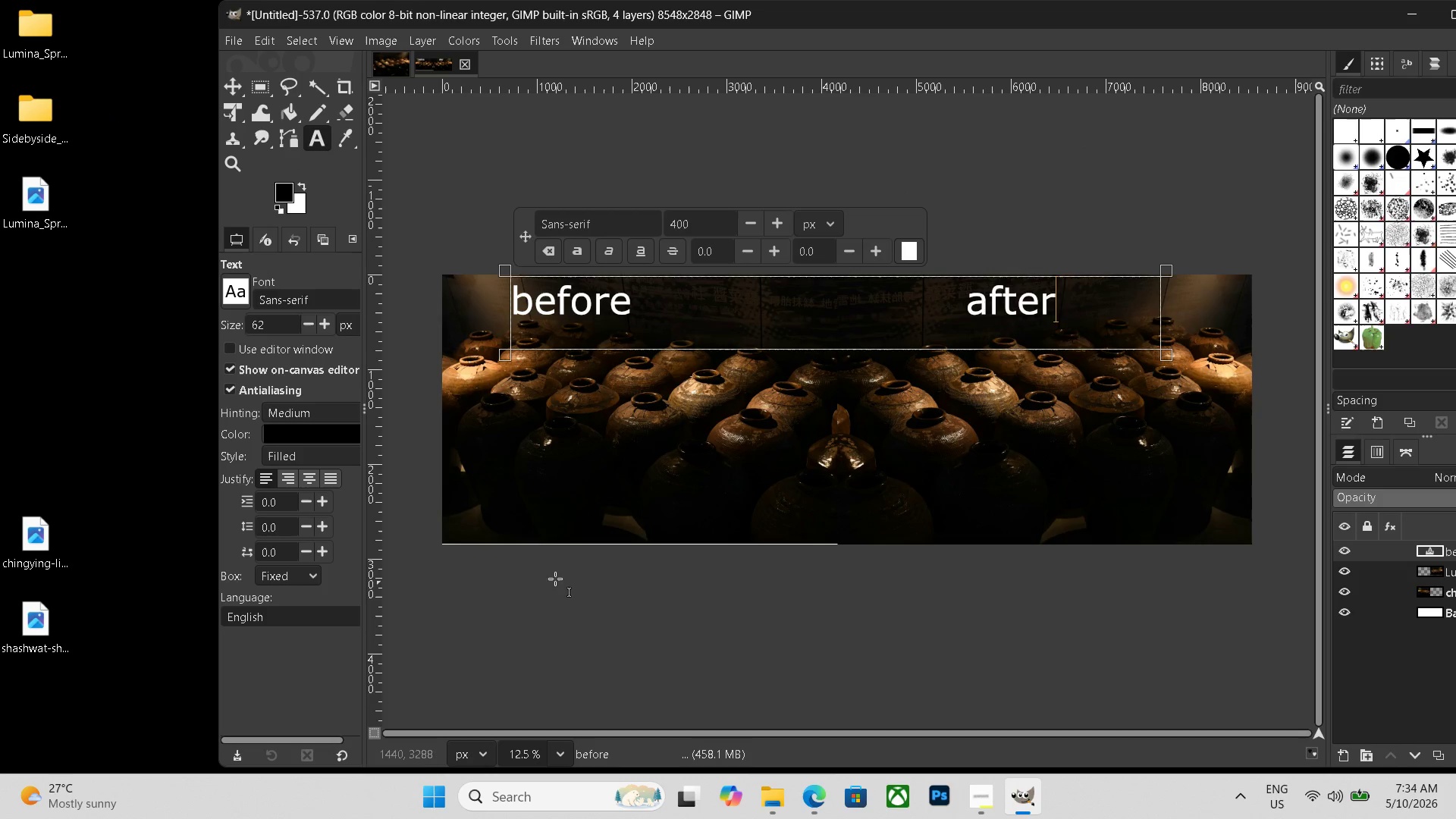 
left_click_drag(start_coordinate=[19, 200], to_coordinate=[17, 42])
 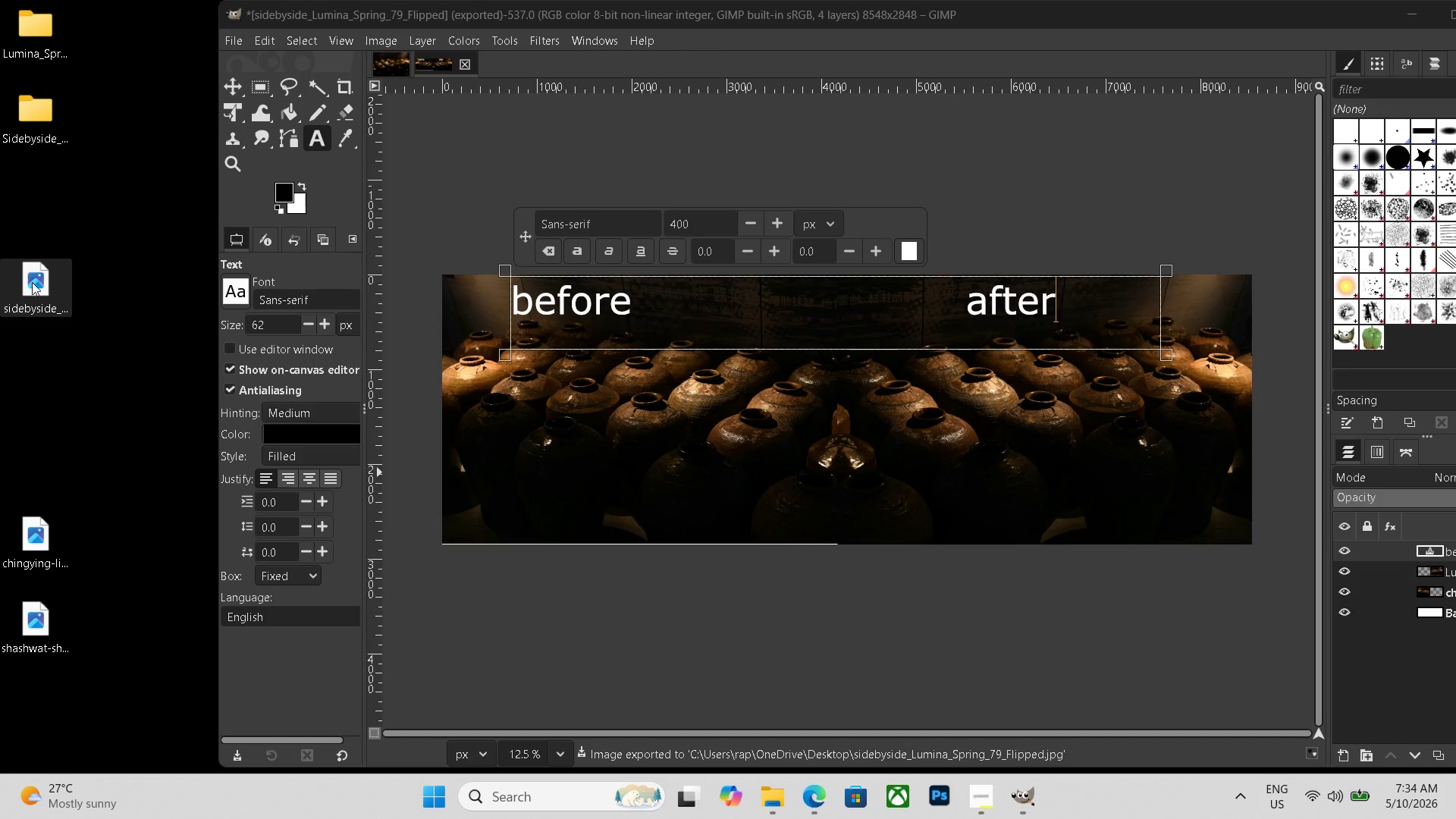 
left_click_drag(start_coordinate=[33, 281], to_coordinate=[44, 119])
 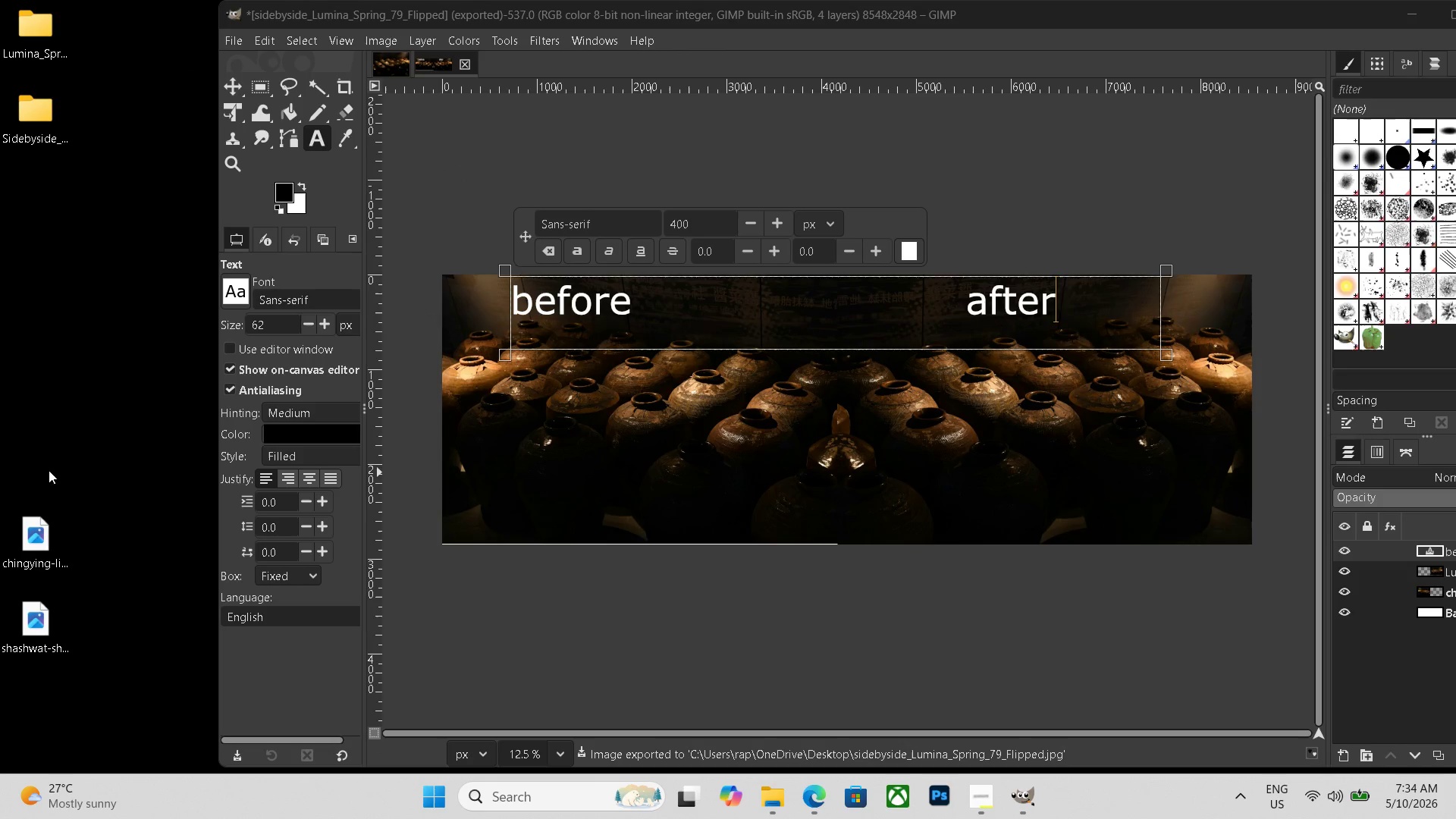 
left_click([39, 531])
 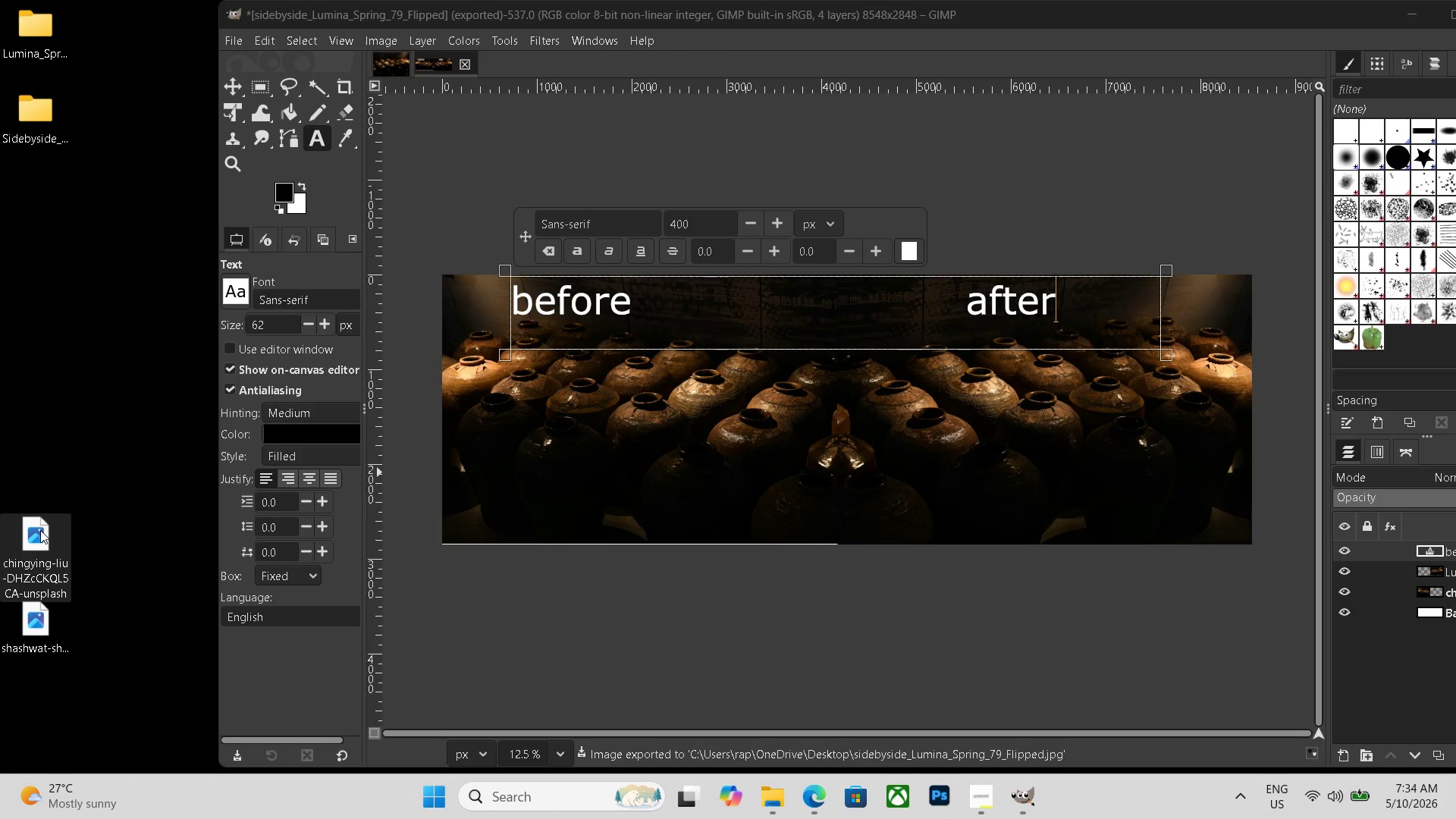 
key(Delete)
 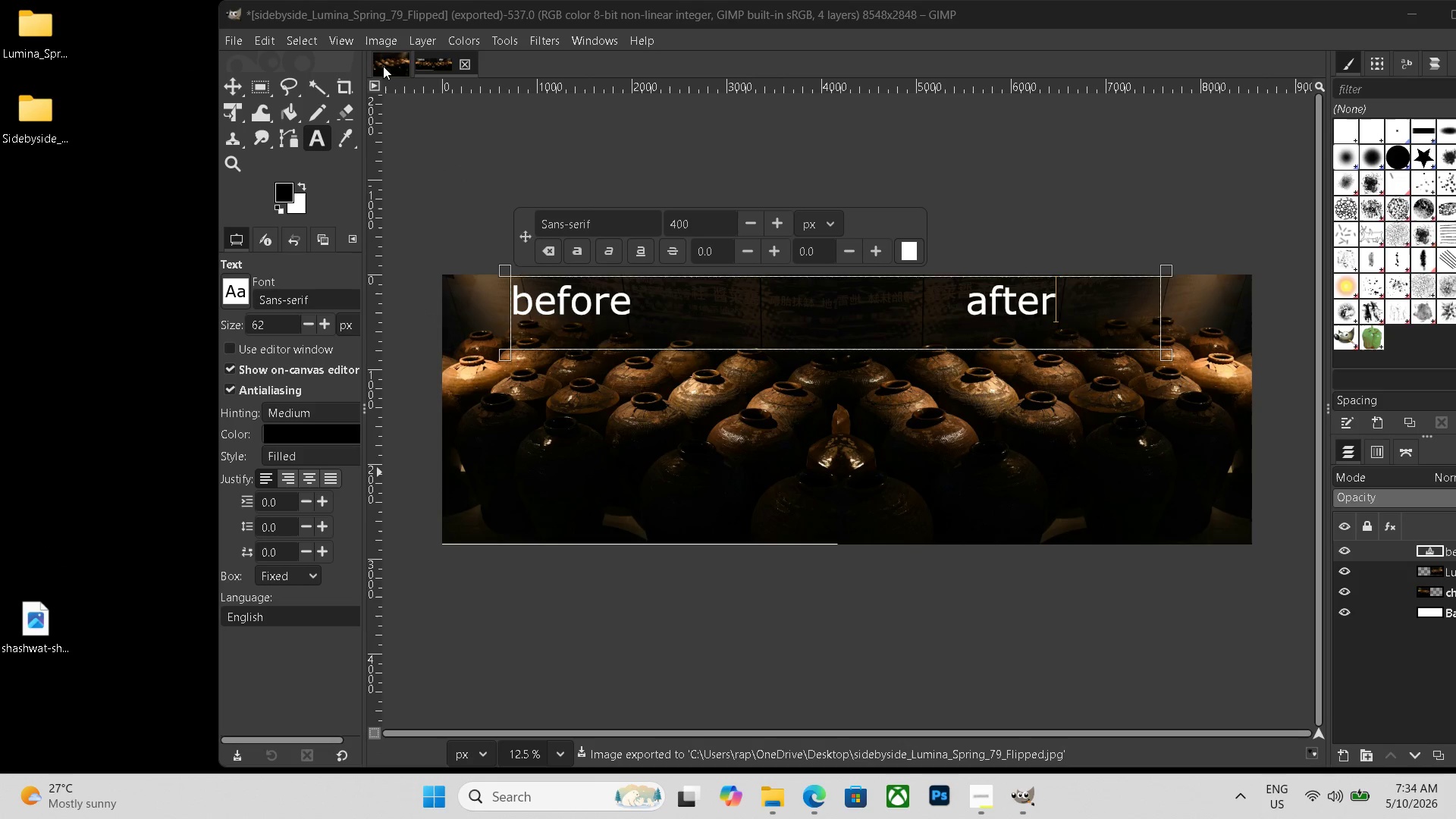 
left_click([460, 60])
 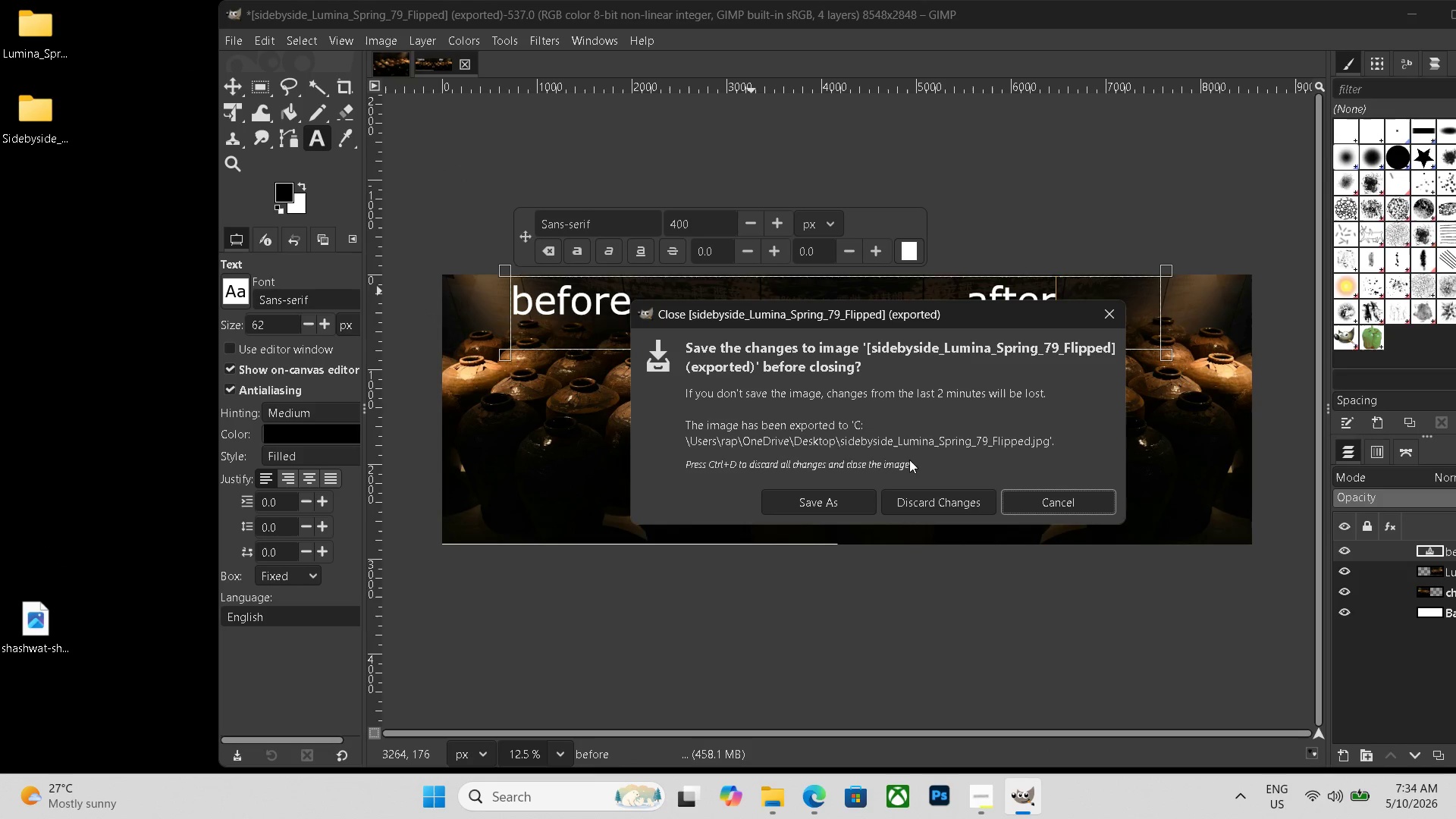 
left_click([925, 496])
 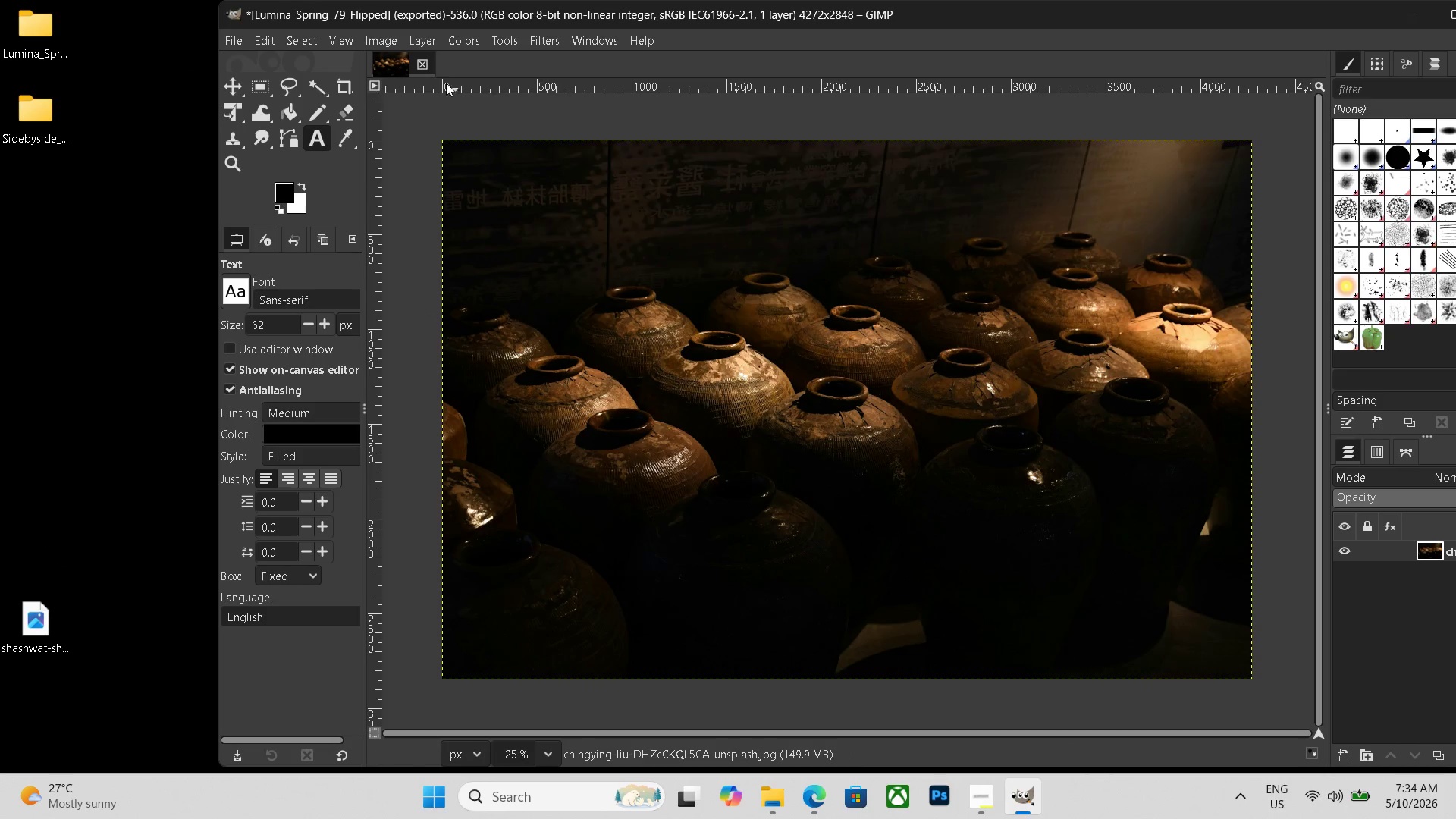 
left_click([418, 62])
 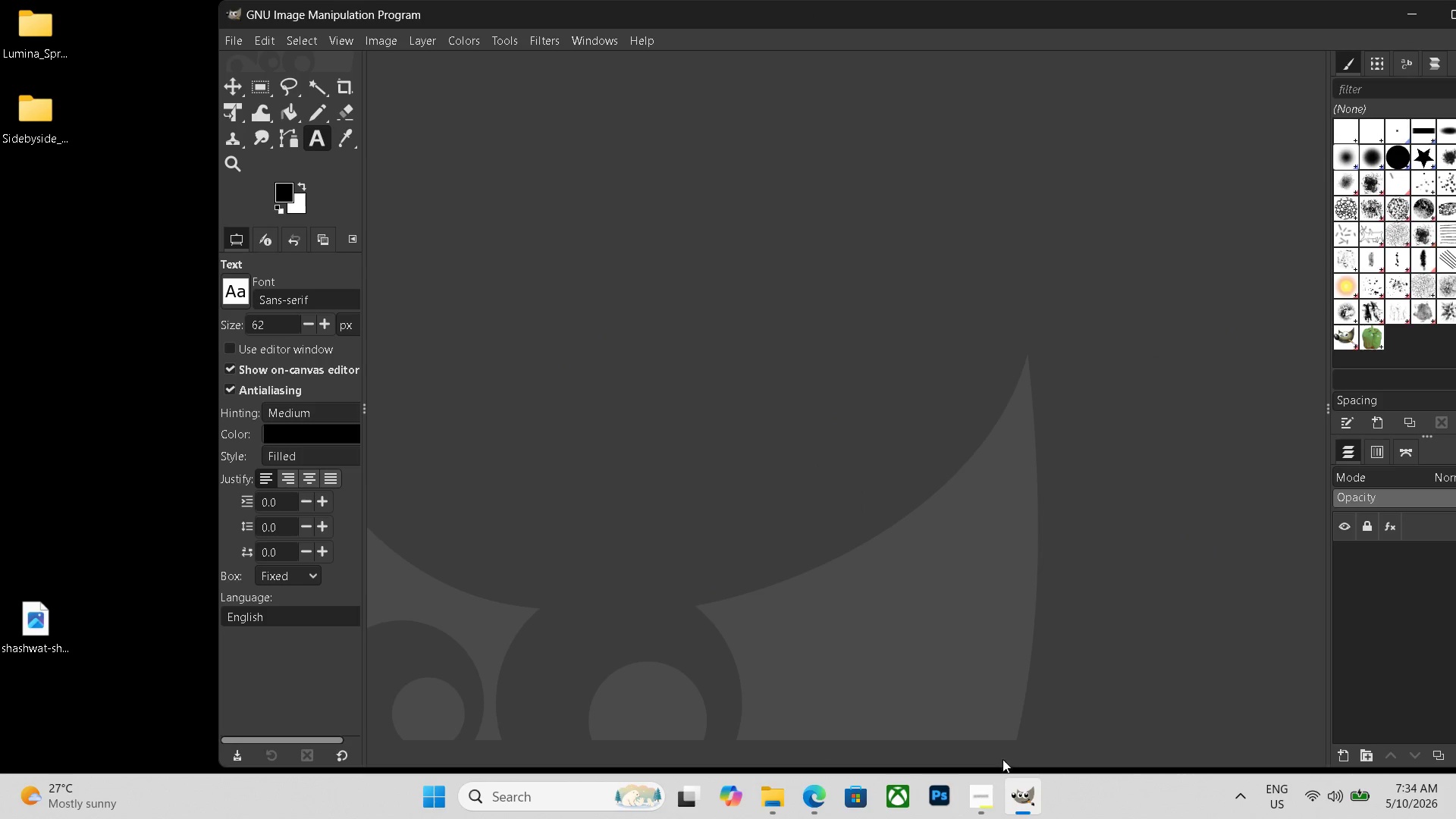 
left_click([1001, 796])